 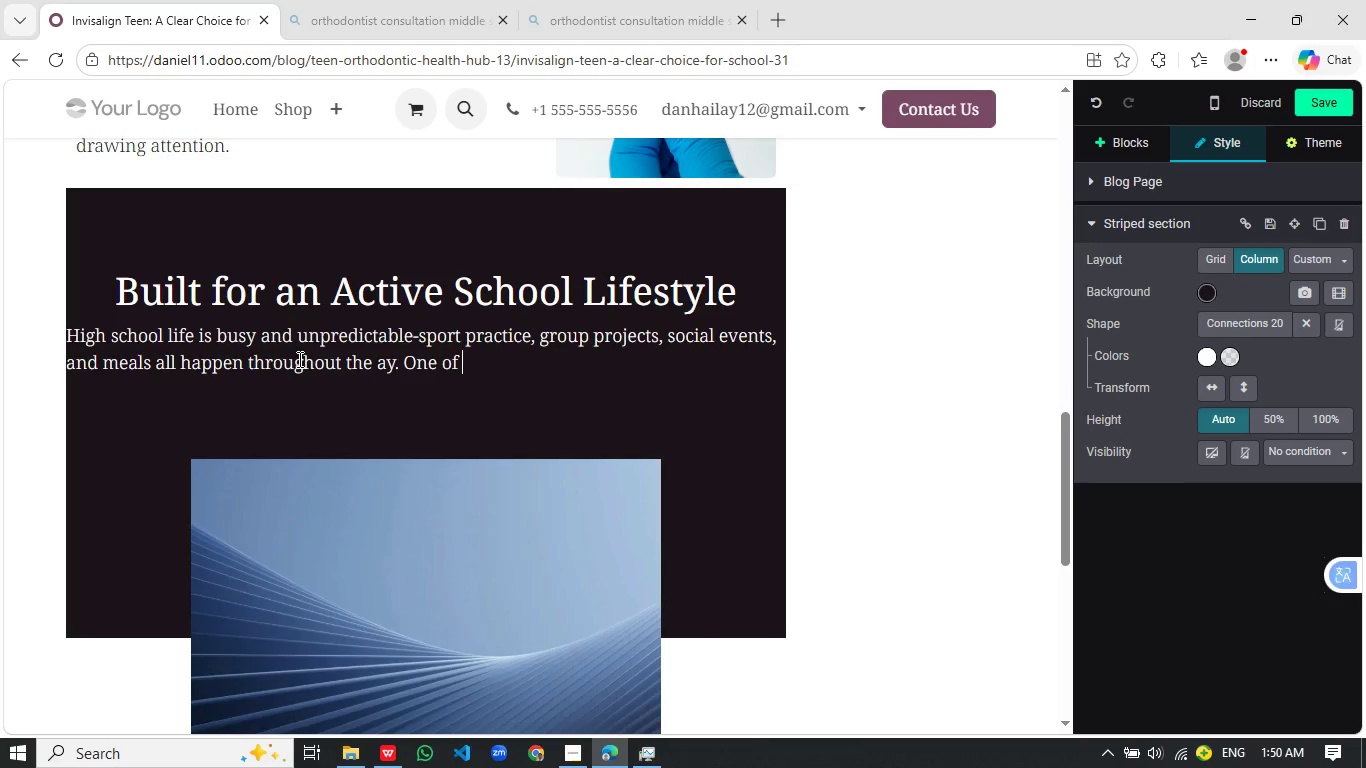 
left_click([380, 366])
 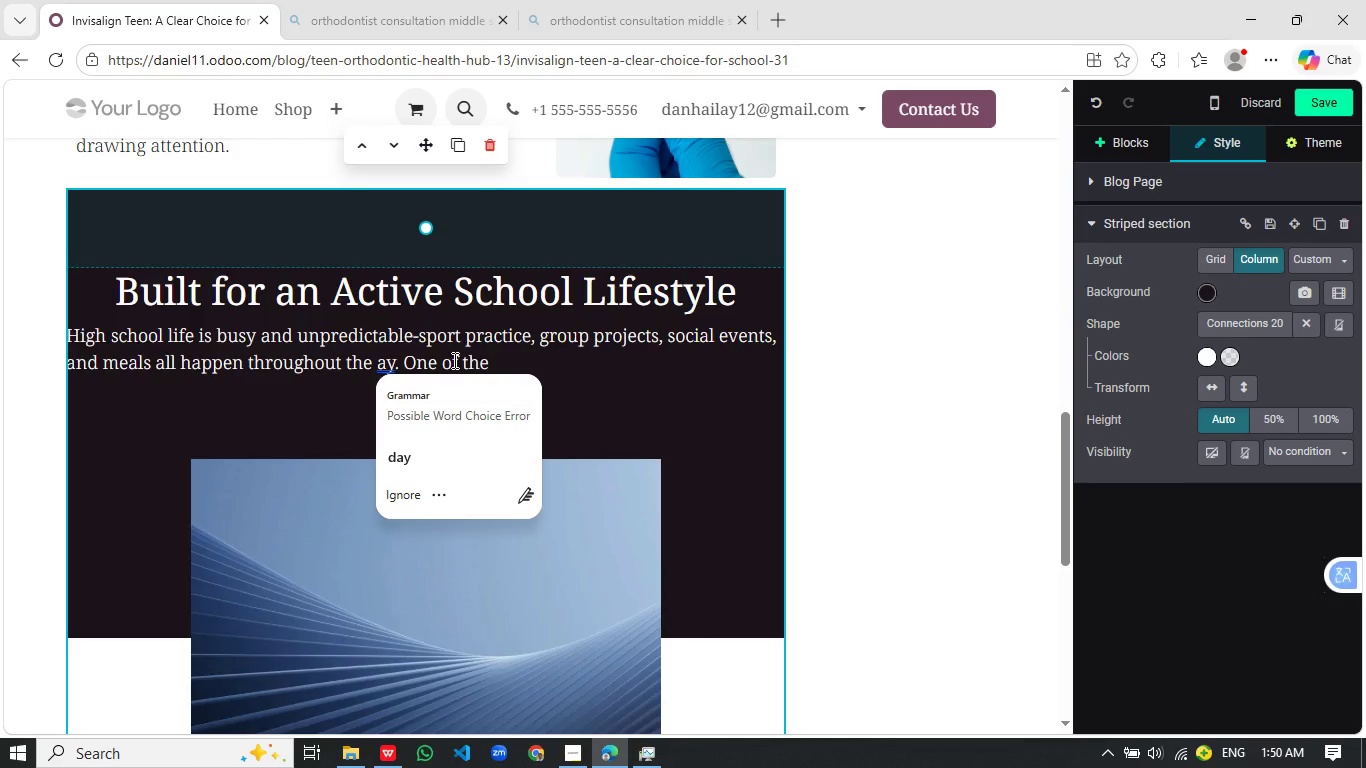 
key(D)
 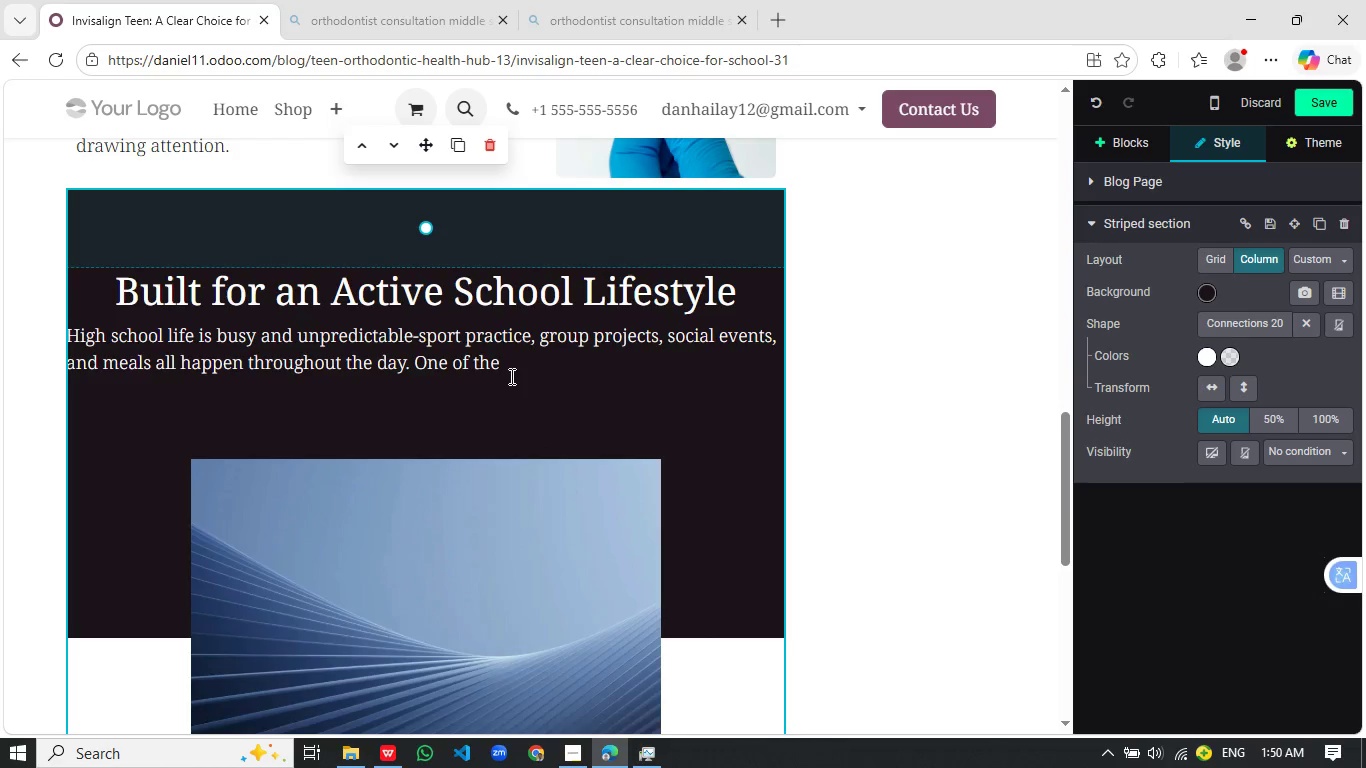 
left_click([517, 371])
 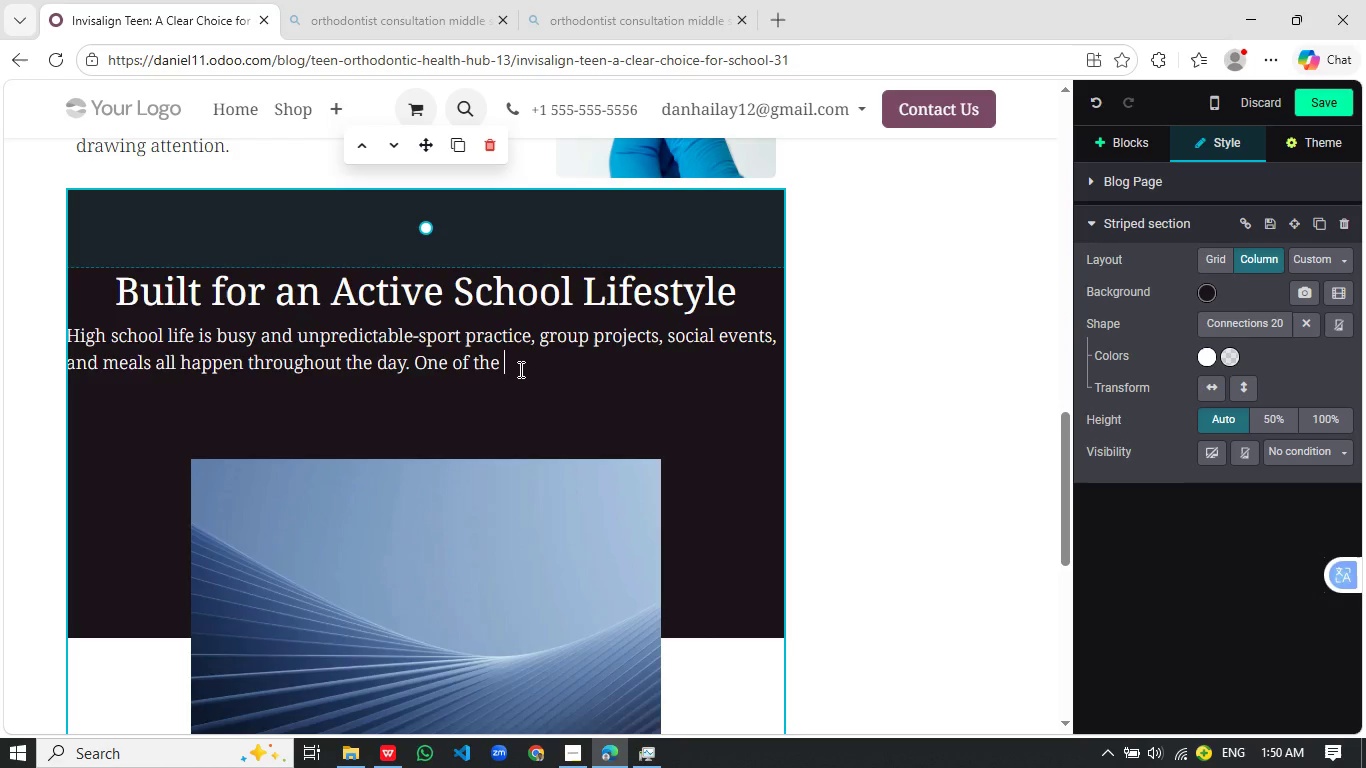 
type(bigger)
key(Backspace)
type(st advantages of invisalign TEEn is flexia)
key(Backspace)
type(bility. ALIgners can be removed during meals.)
key(Backspace)
type(, allowing teens to enjoy their favority)
key(Backspace)
type(e foods)
 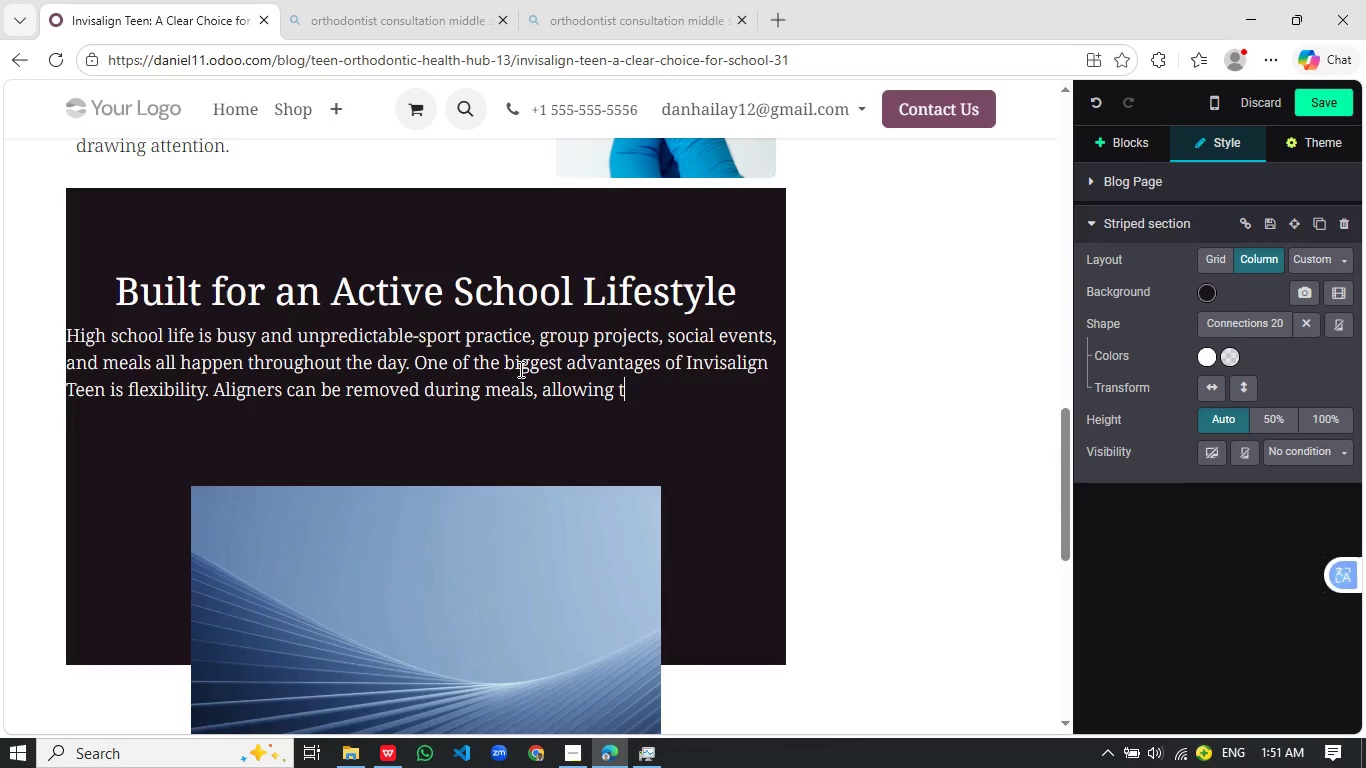 
type( without restrictions. They can also take them out briefly for sports or special occasions, making it easier to stay active and confident in every situr)
key(Backspace)
type(ation)
 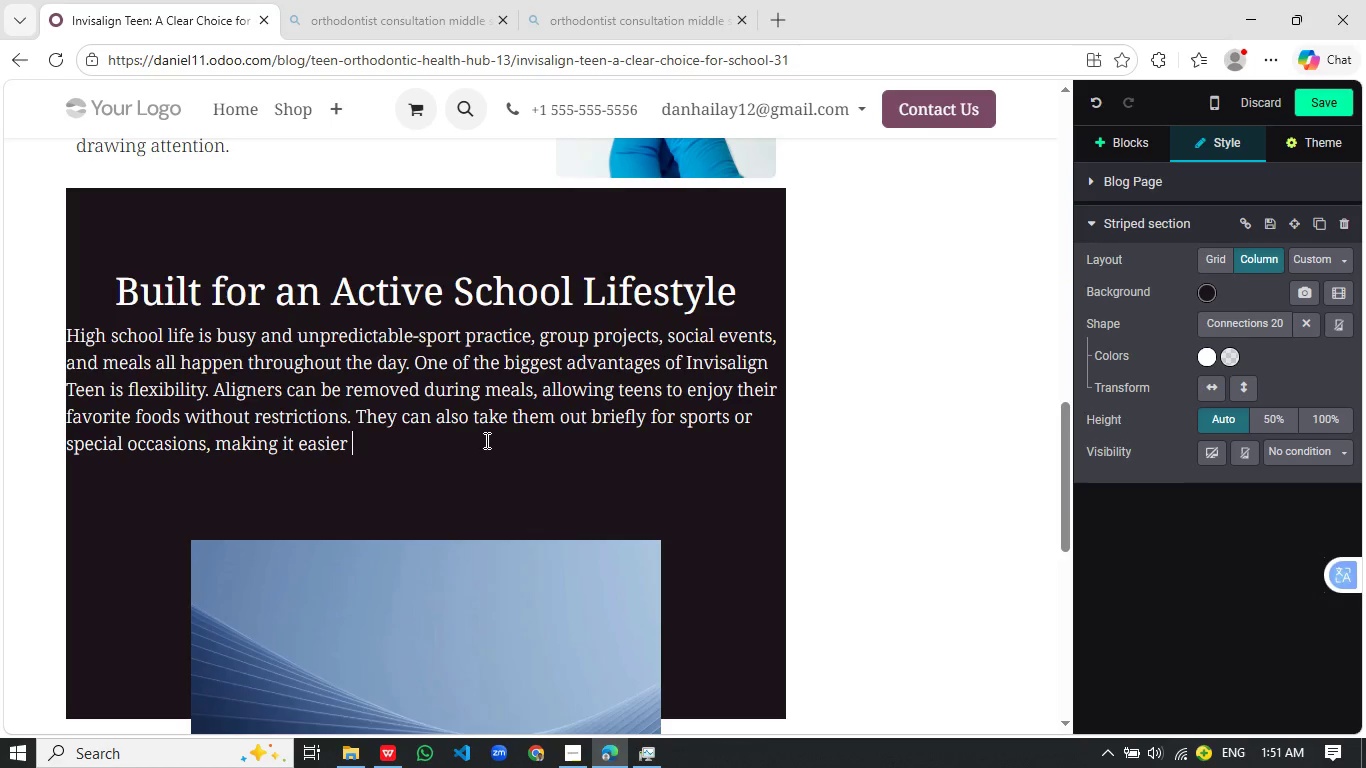 
wait(7.8)
 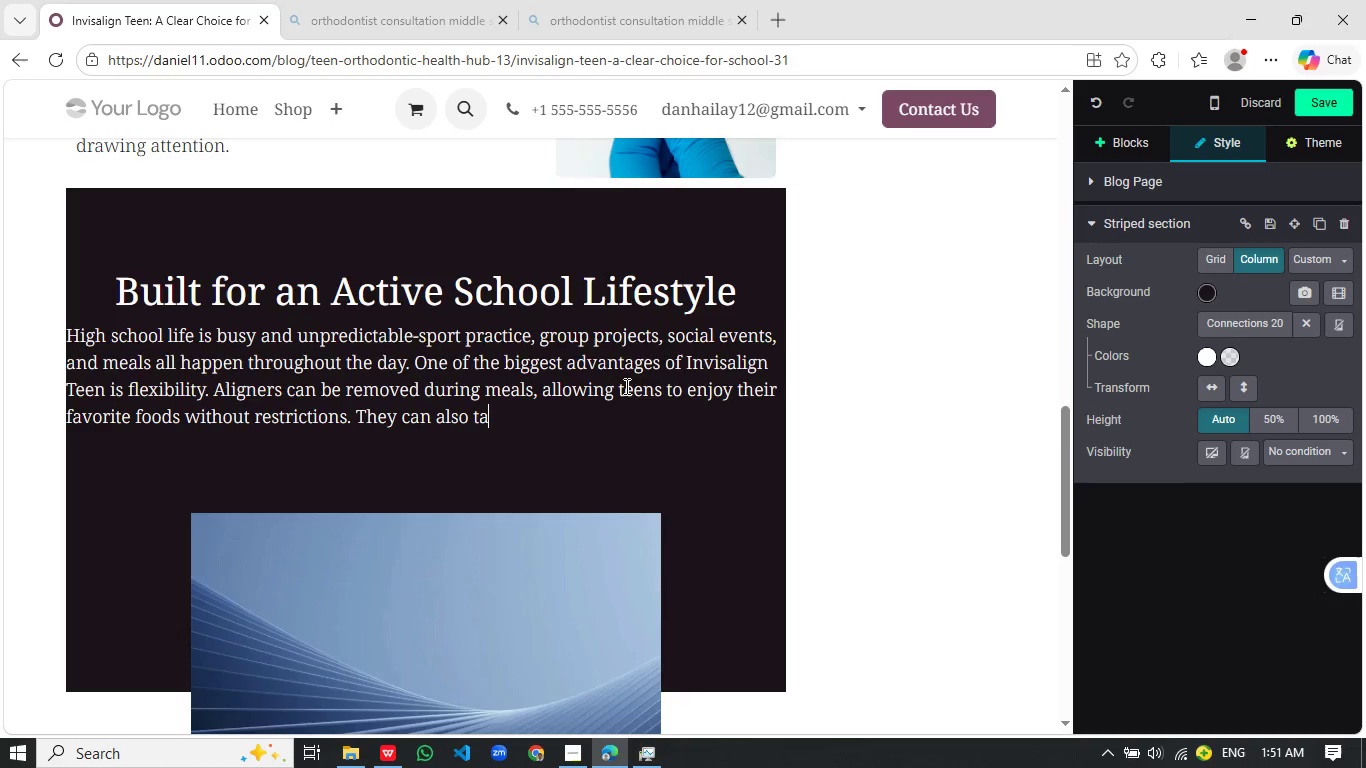 
left_click([112, 296])
 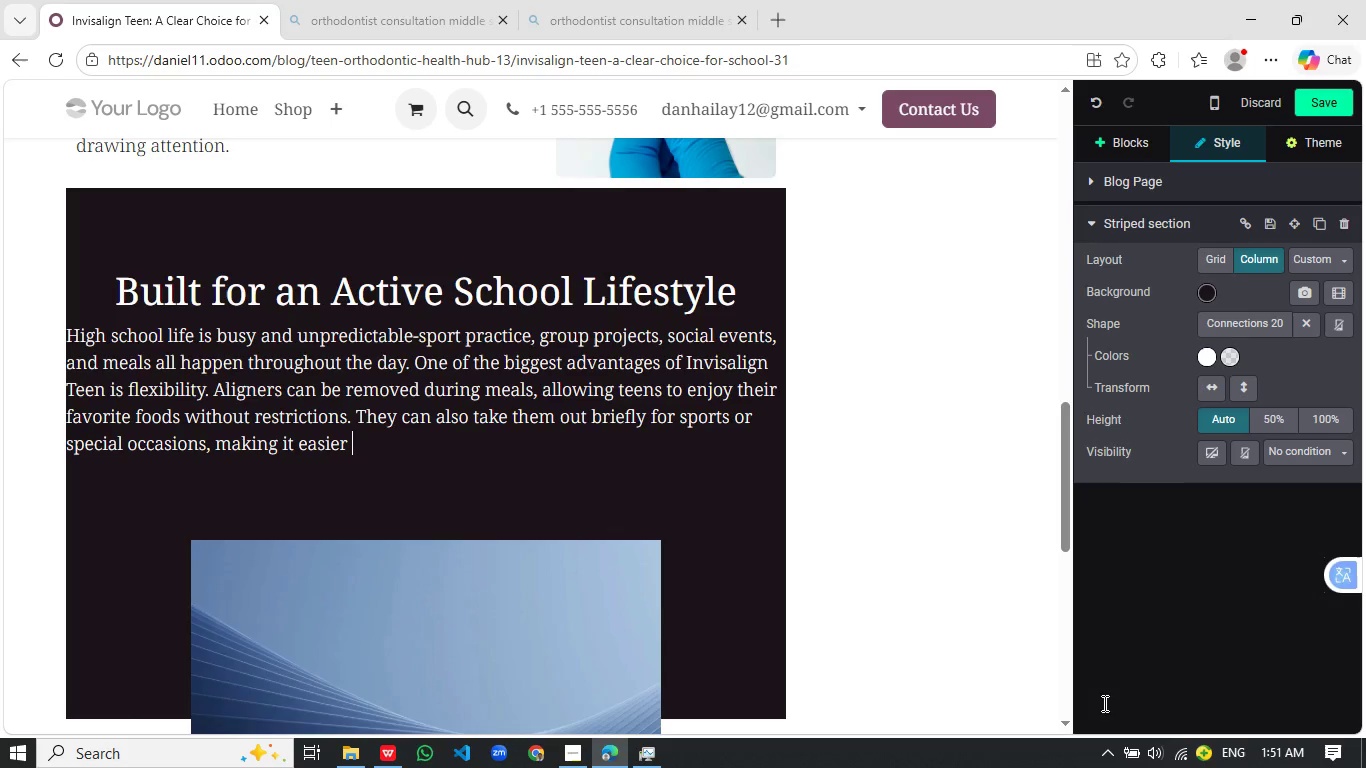 
left_click([1178, 746])
 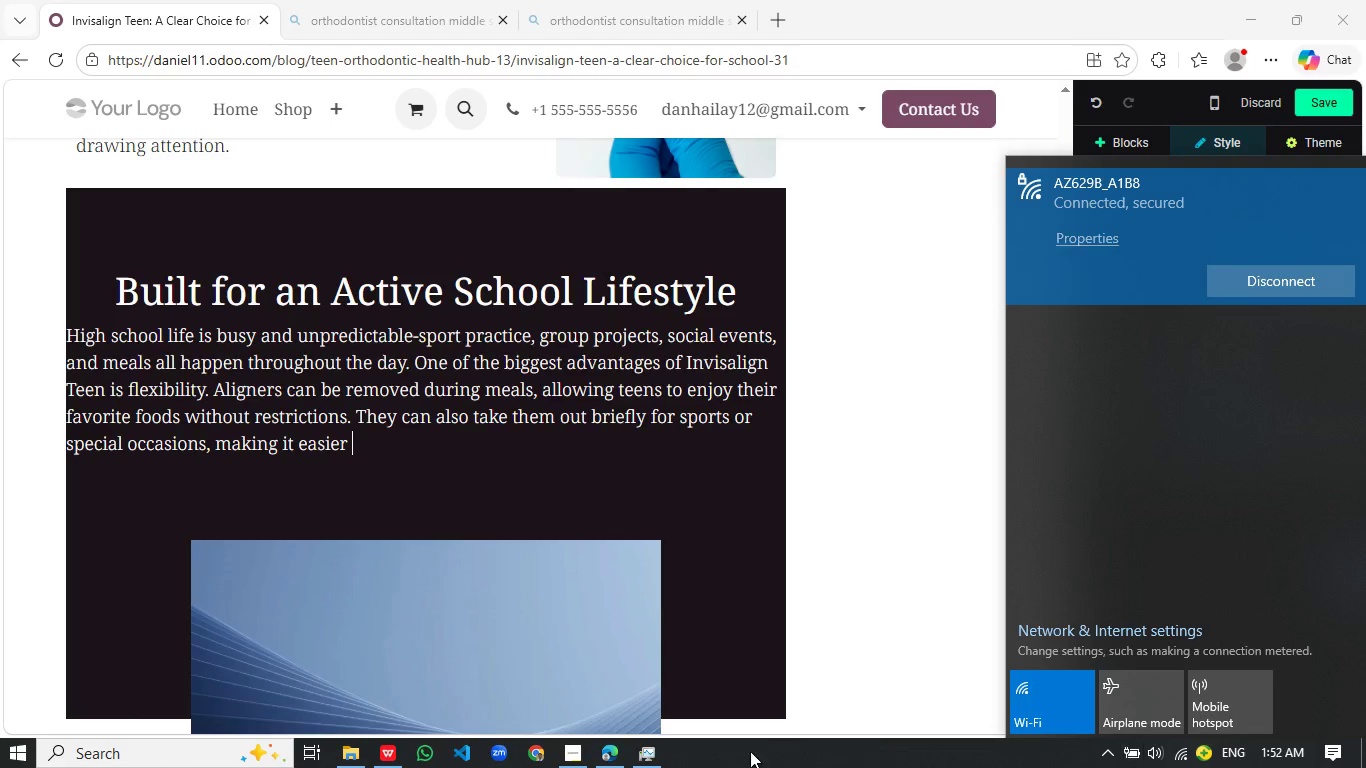 
left_click([645, 756])
 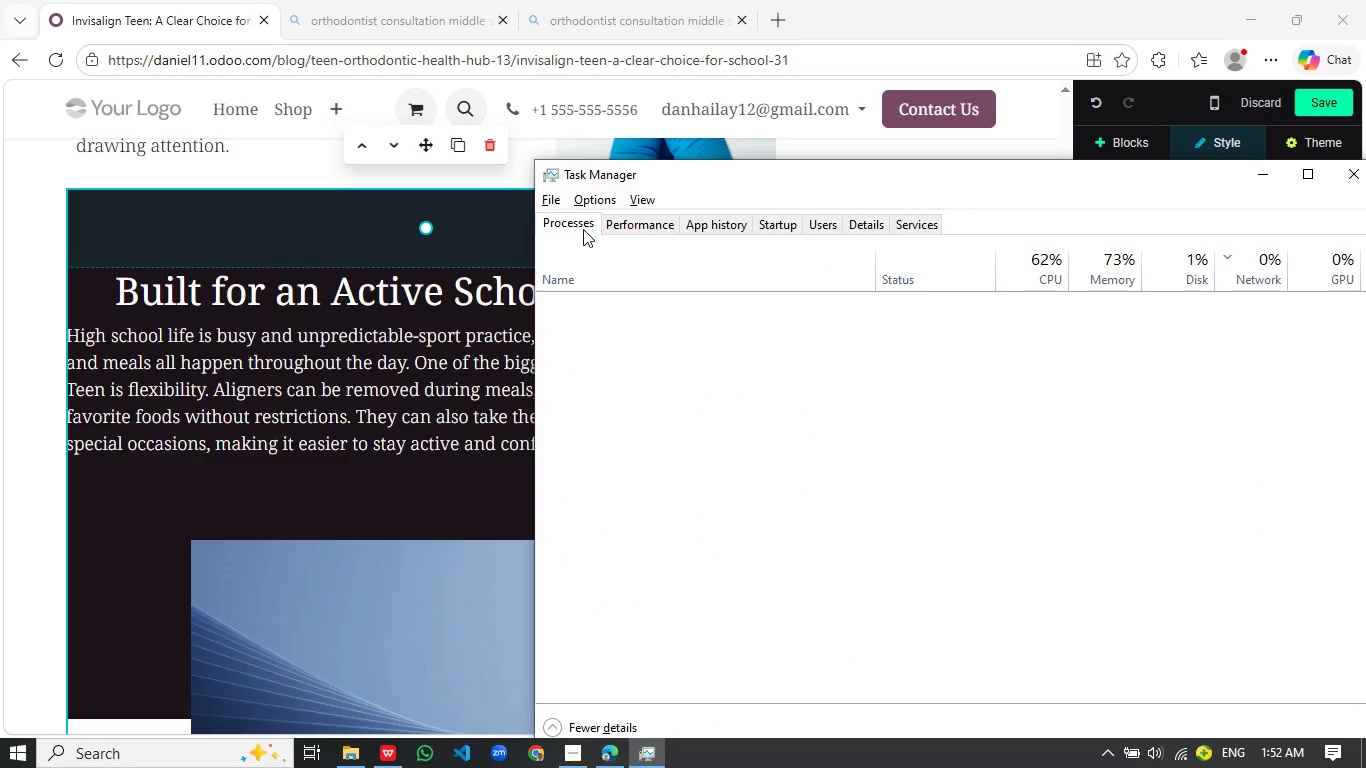 
wait(18.62)
 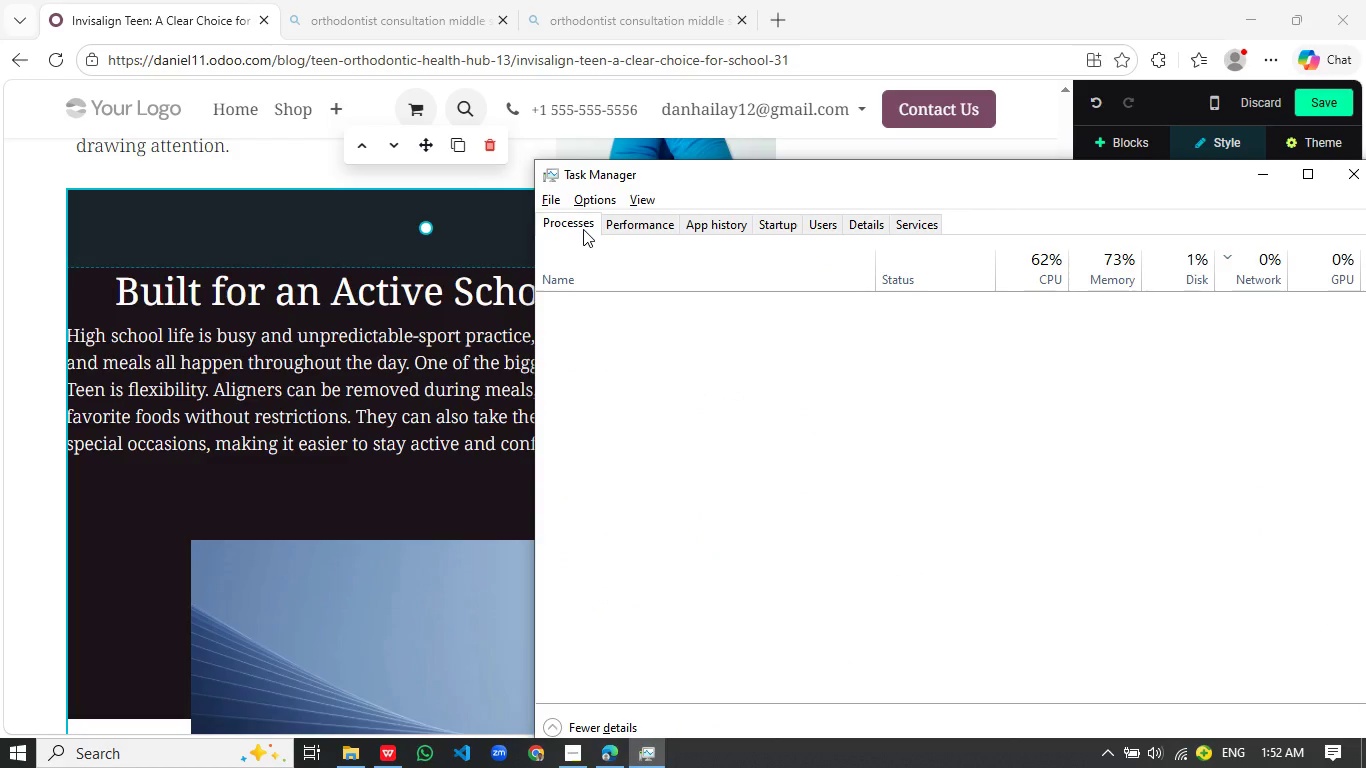 
left_click([730, 442])
 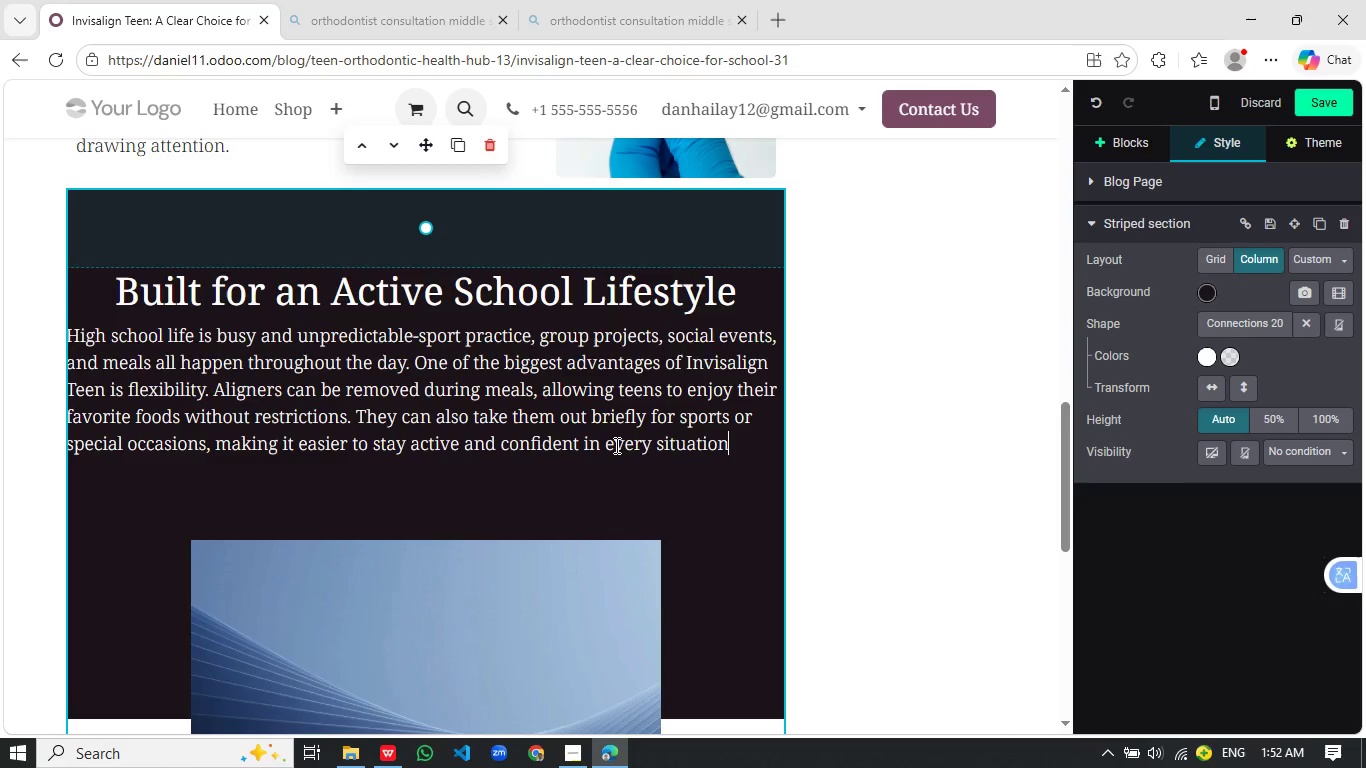 
key(Period)
 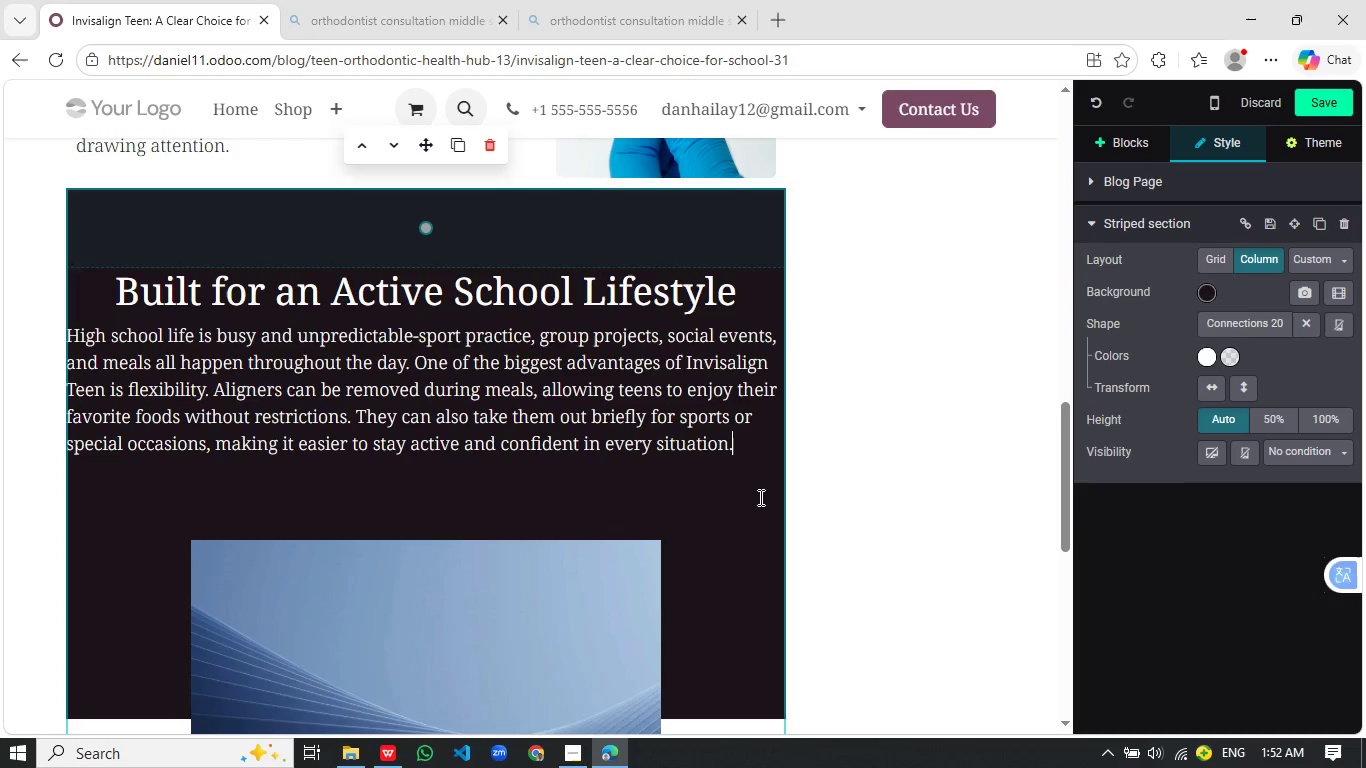 
left_click([108, 292])
 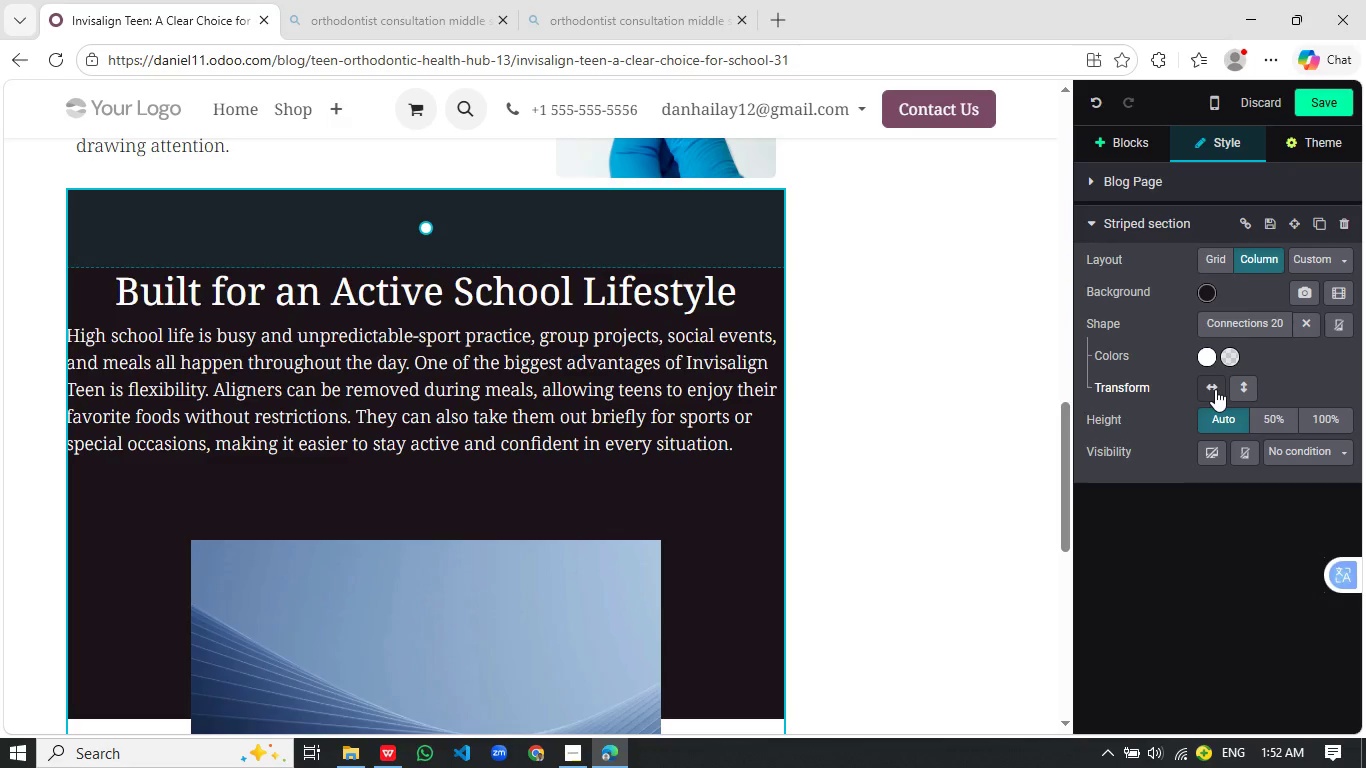 
wait(6.8)
 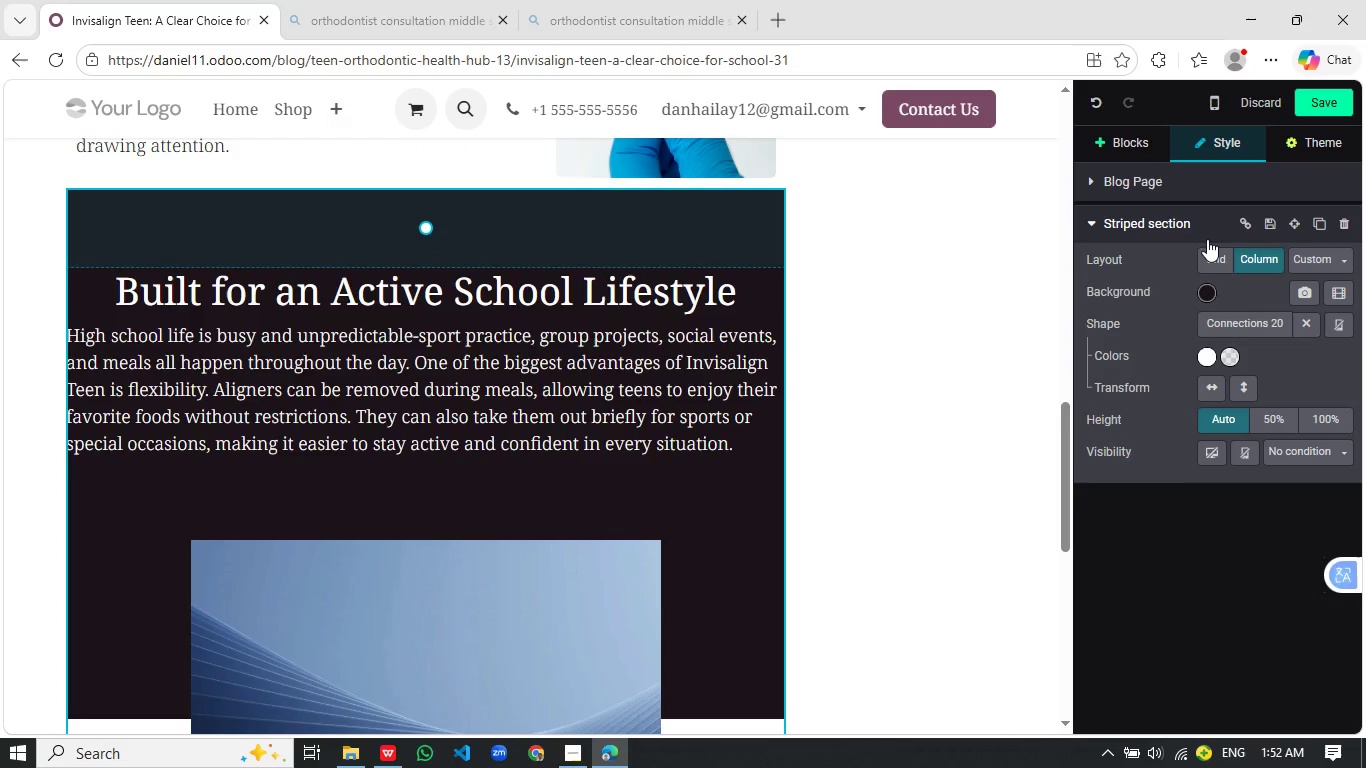 
left_click([339, 307])
 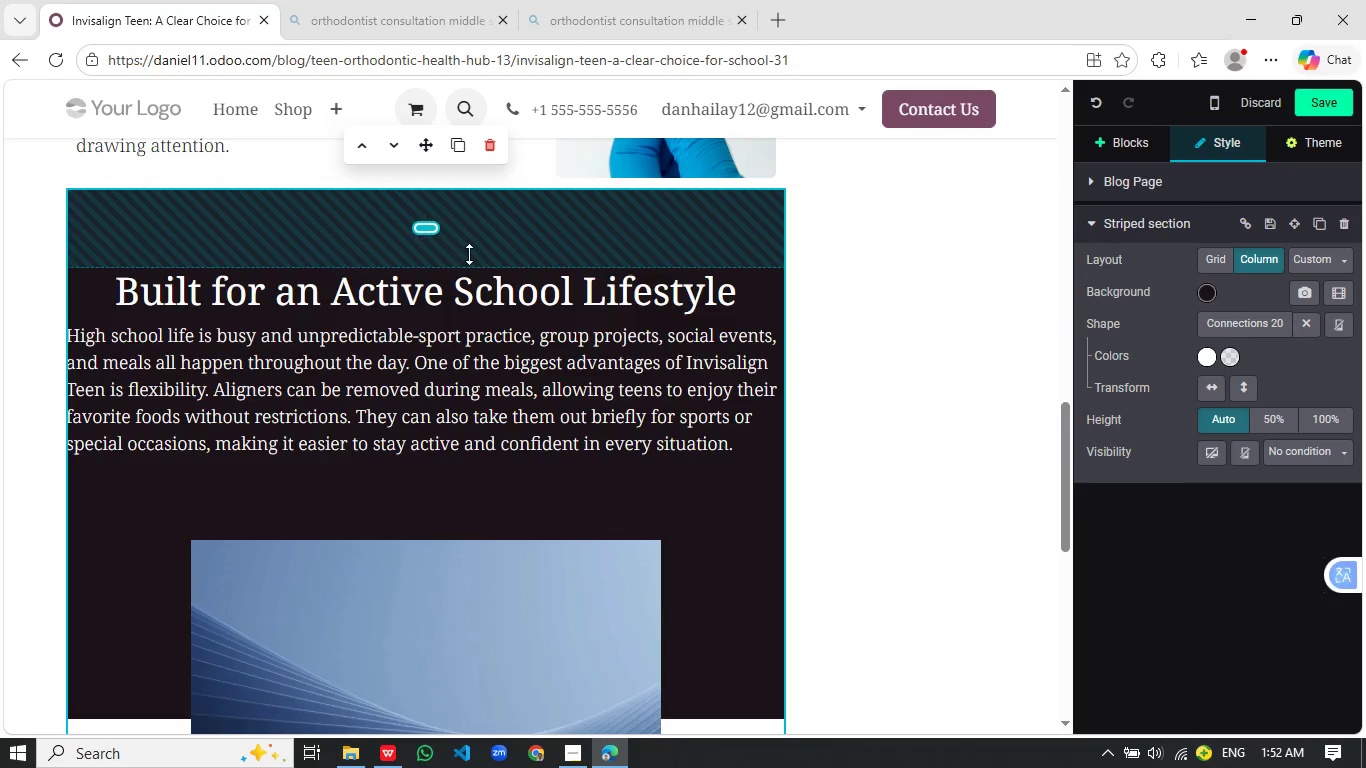 
left_click_drag(start_coordinate=[469, 254], to_coordinate=[472, 211])
 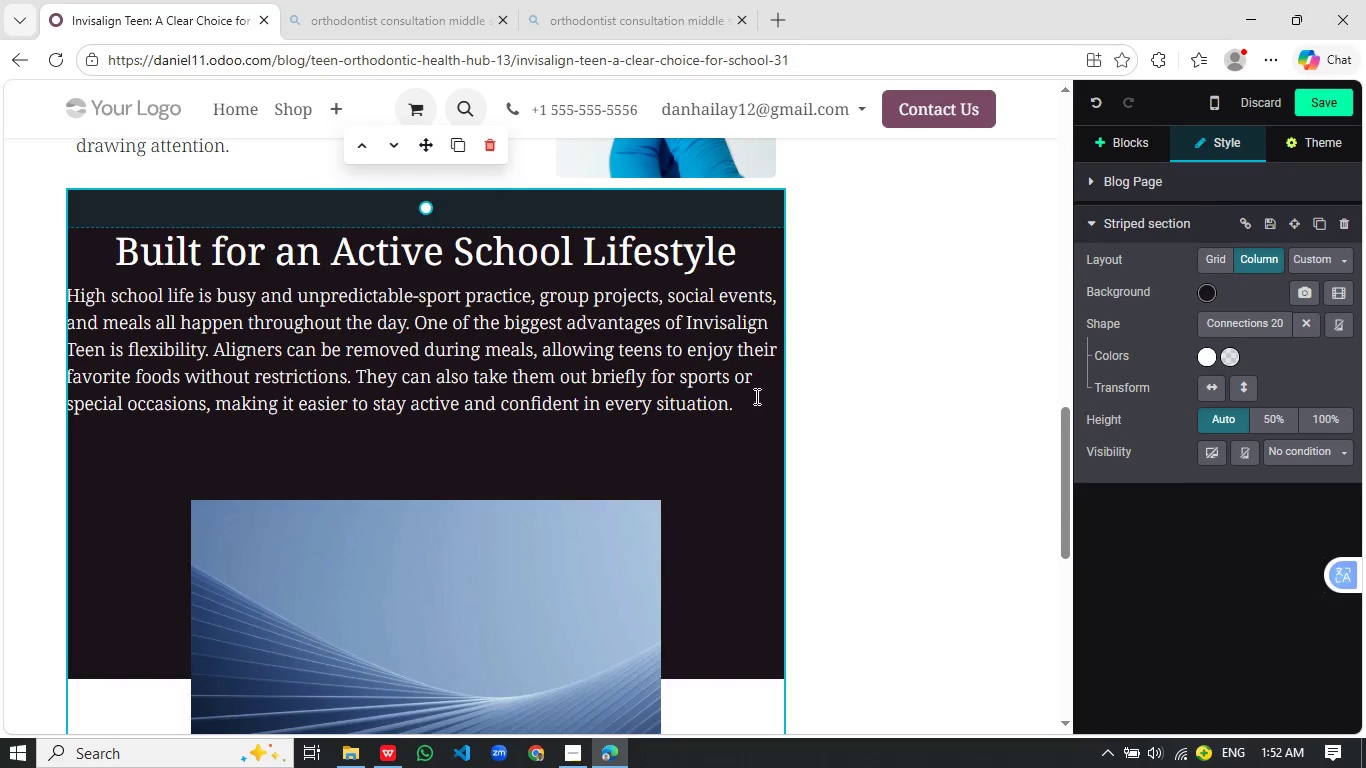 
left_click([755, 396])
 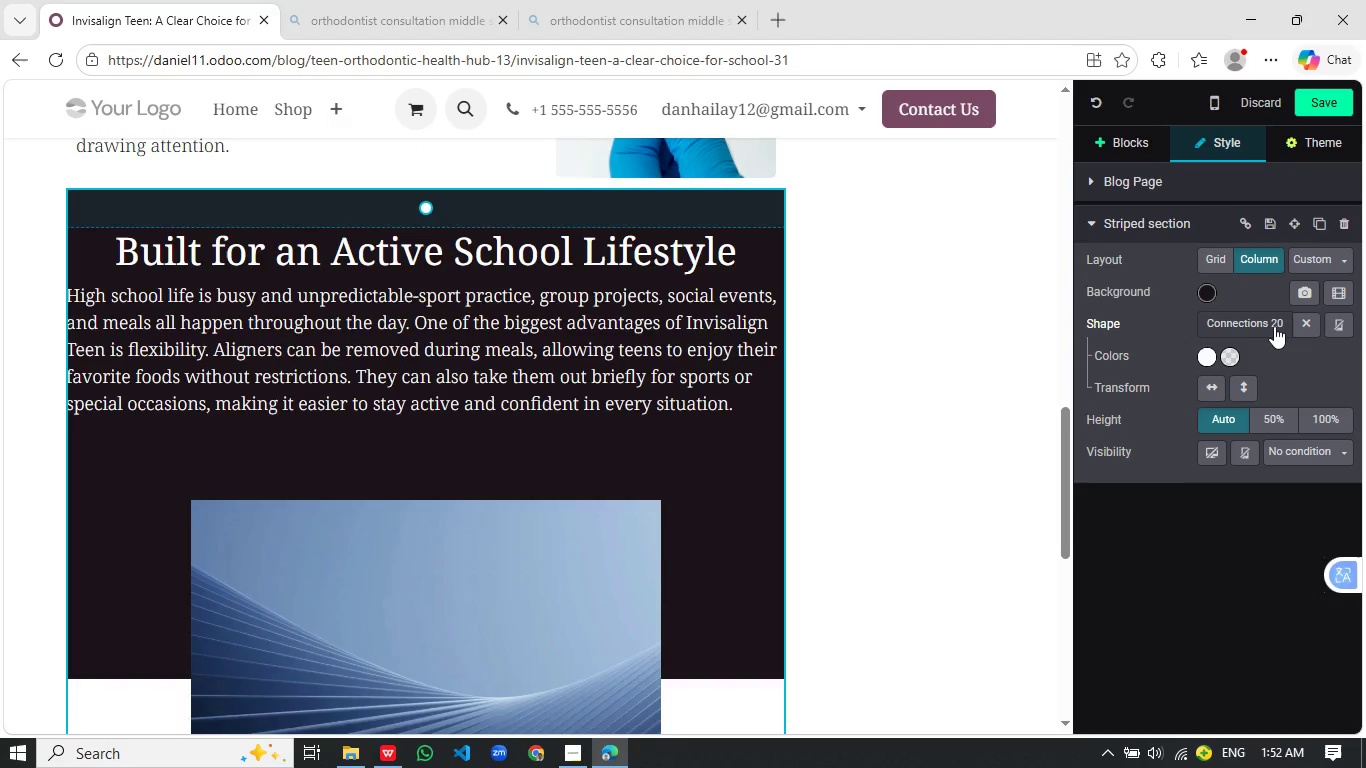 
mouse_move([1297, 319])
 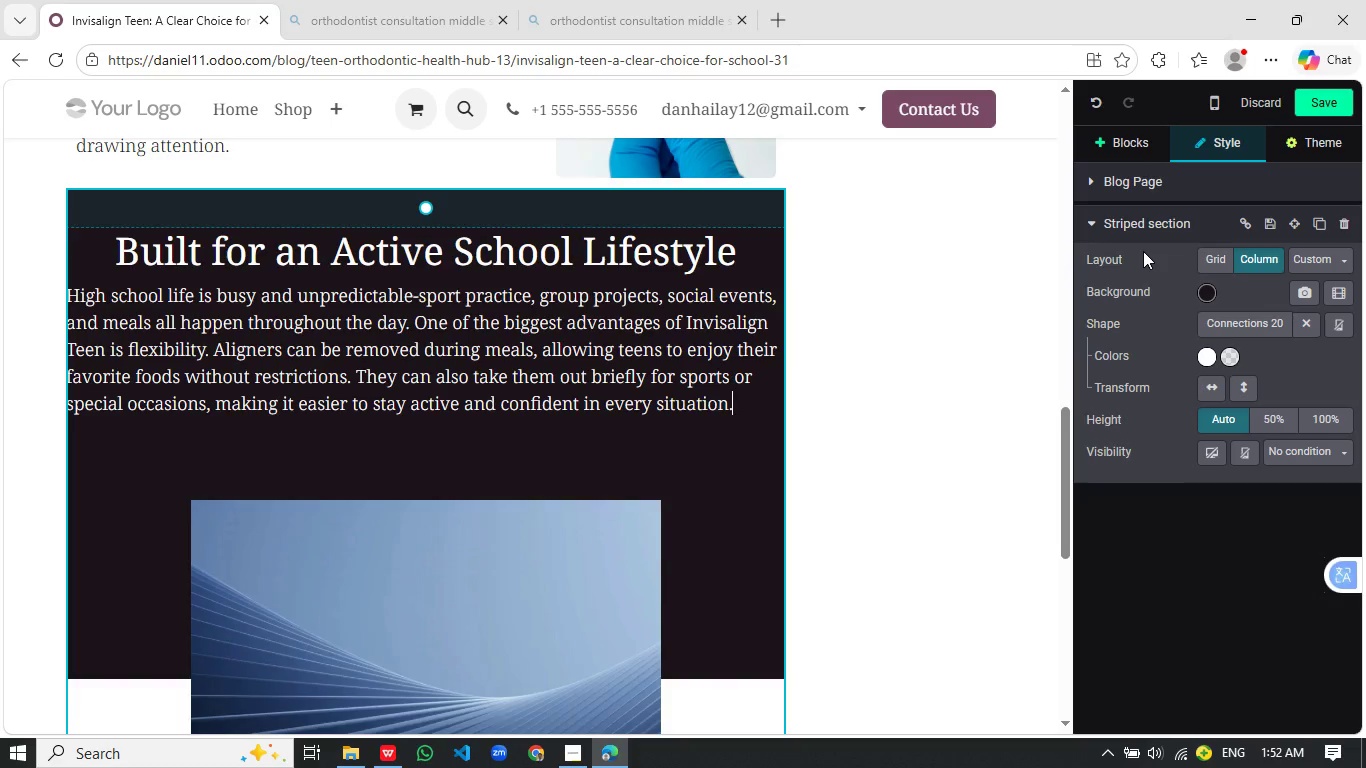 
left_click([1222, 266])
 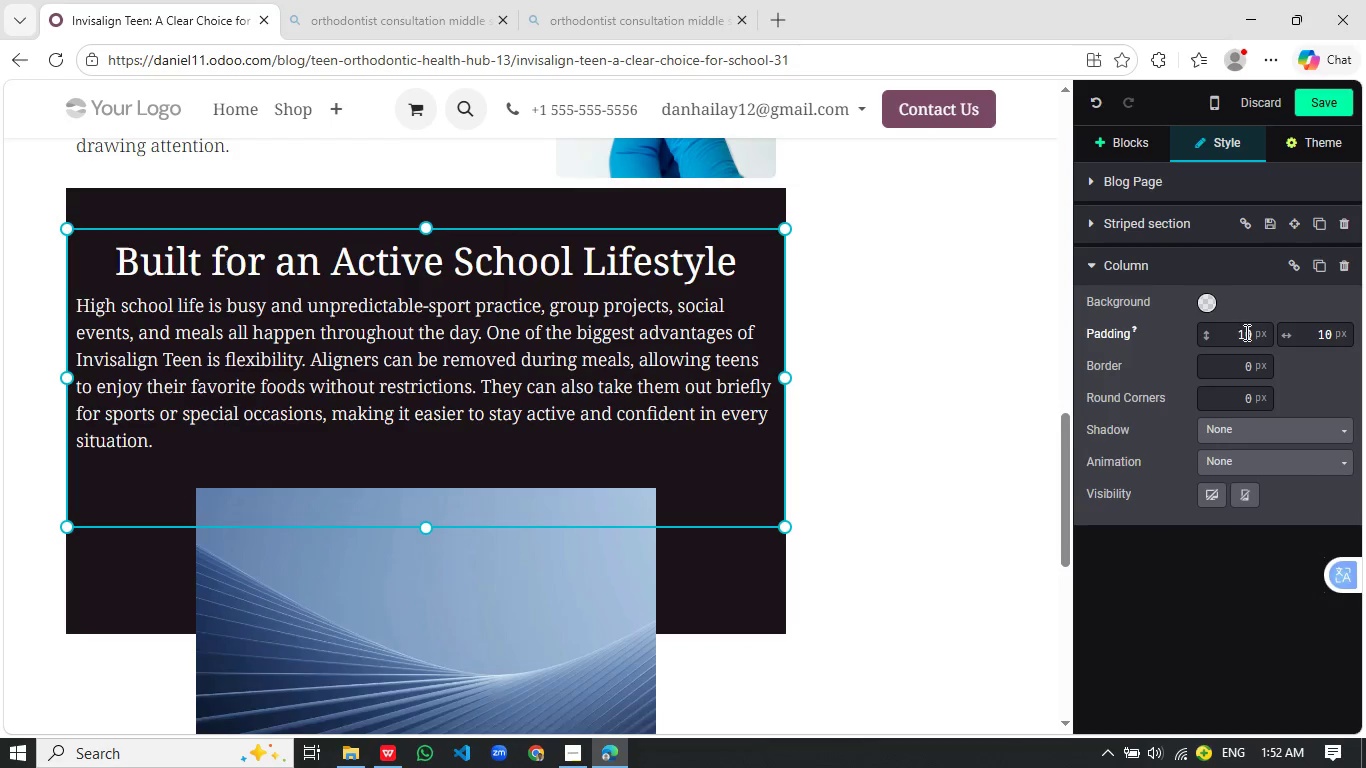 
left_click([1246, 333])
 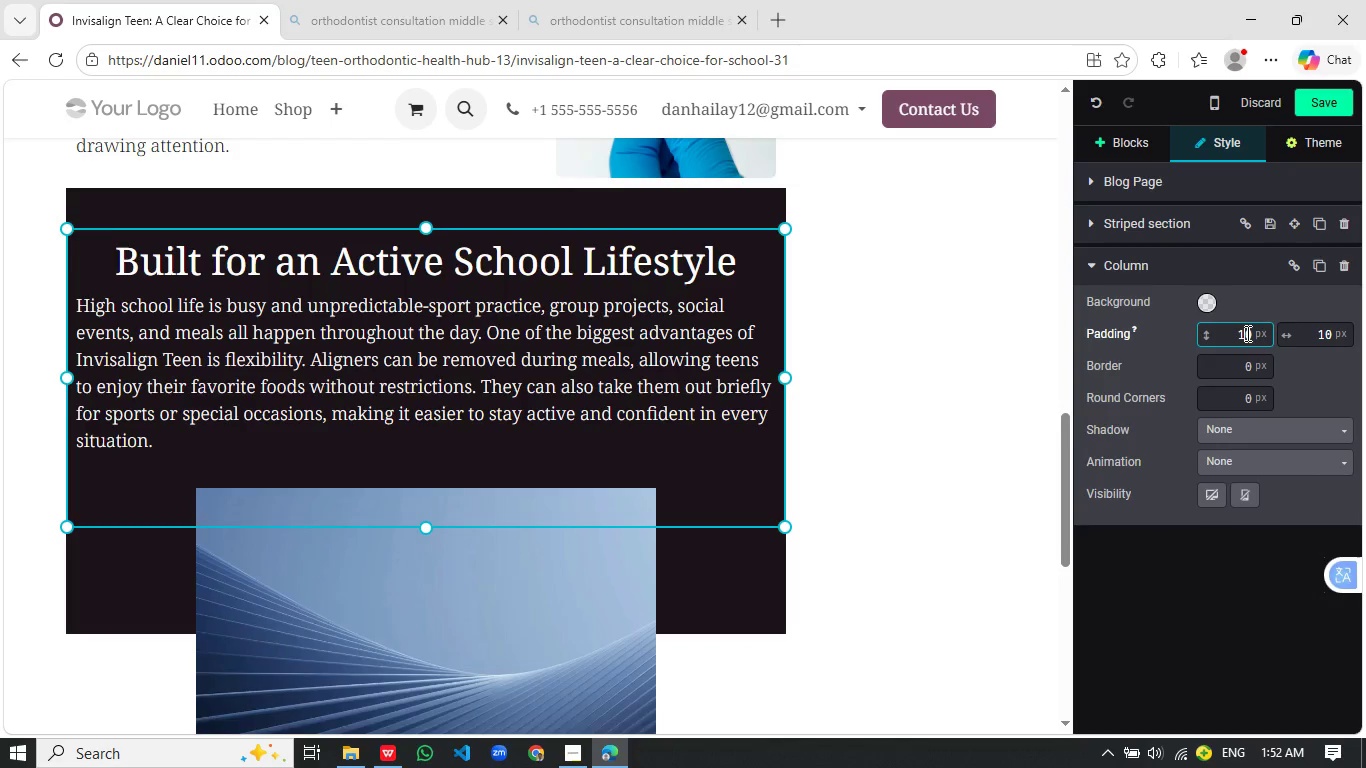 
scroll: coordinate [1246, 333], scroll_direction: up, amount: 5.0
 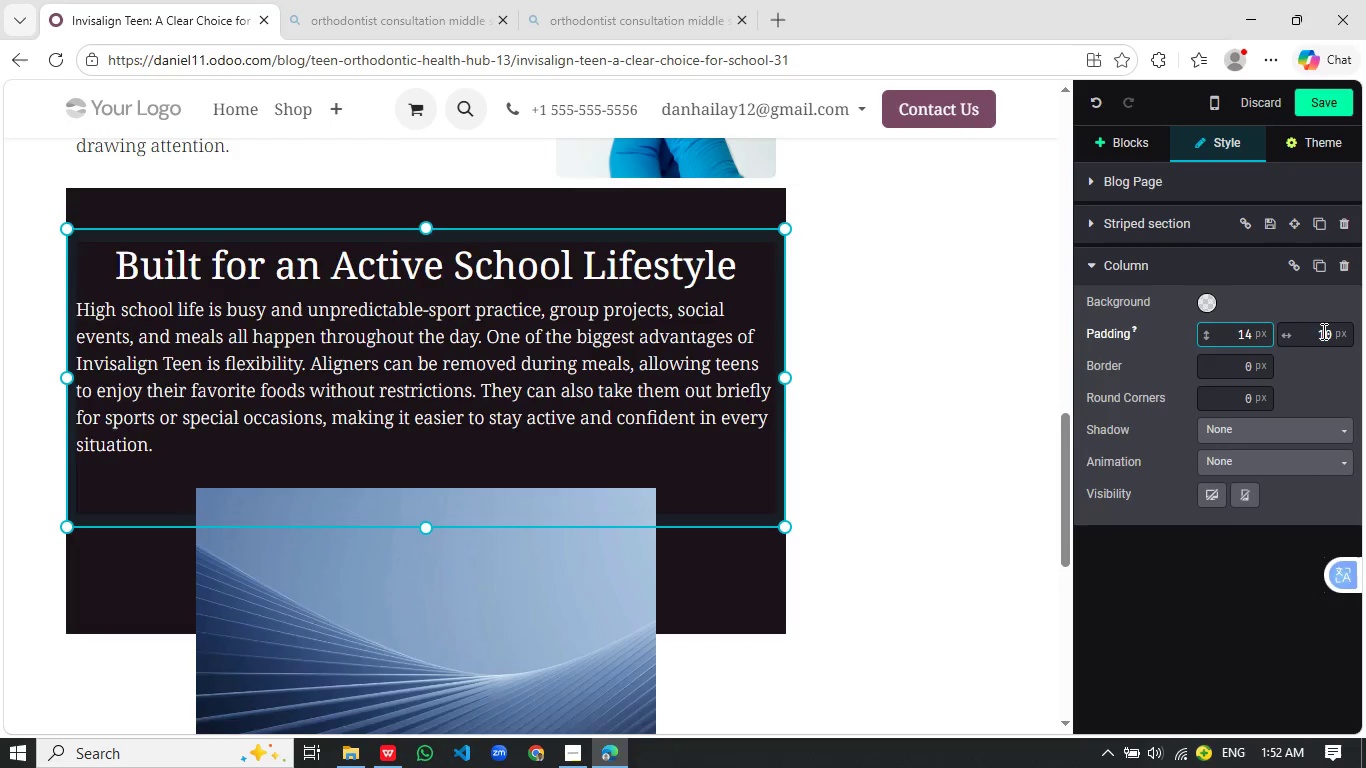 
left_click([1322, 331])
 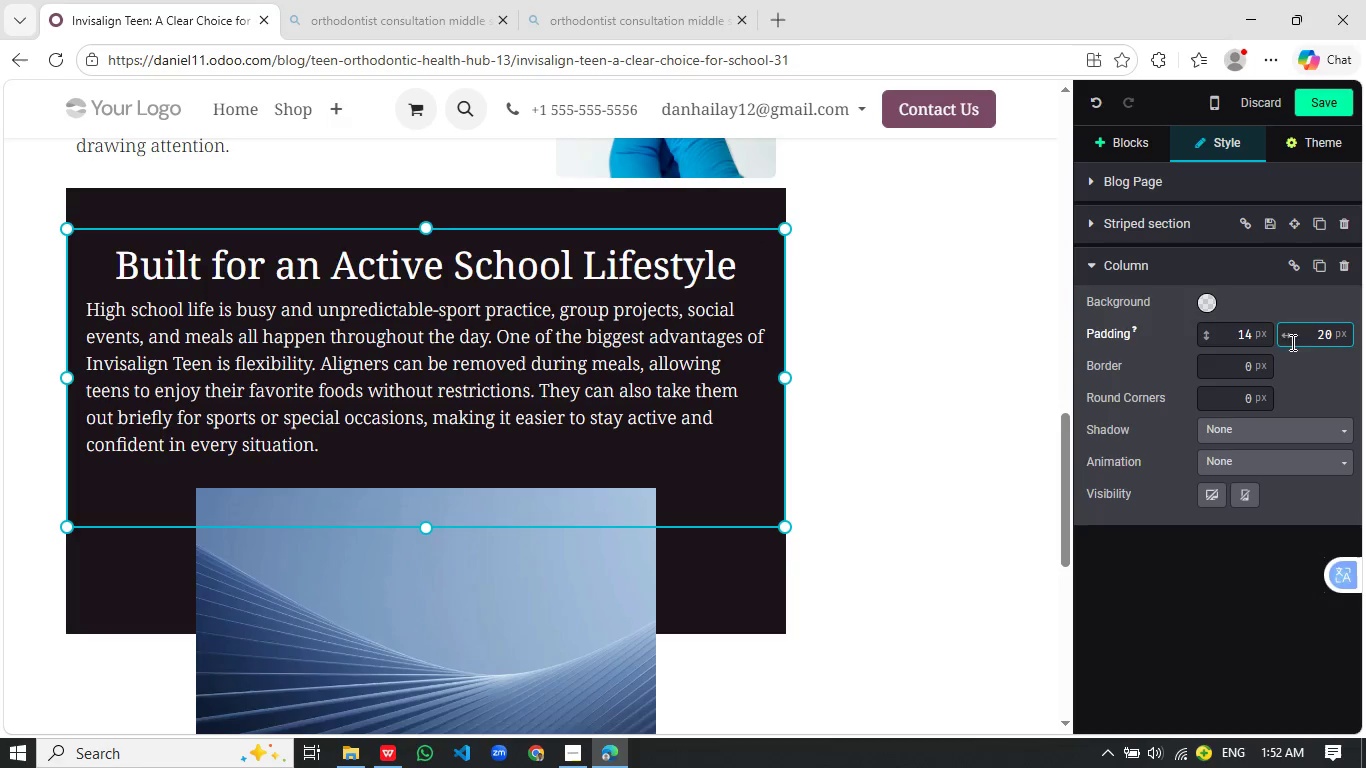 
scroll: coordinate [1322, 331], scroll_direction: up, amount: 12.0
 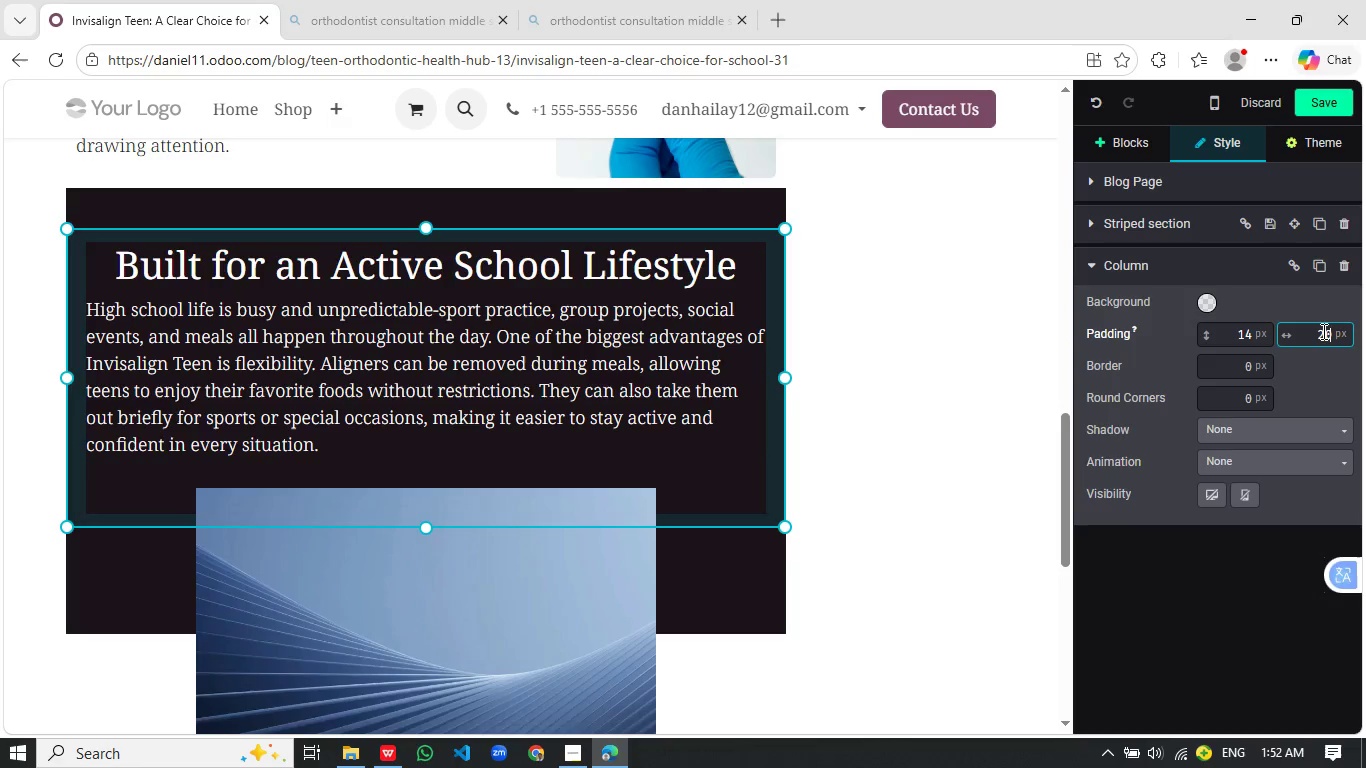 
left_click([316, 360])
 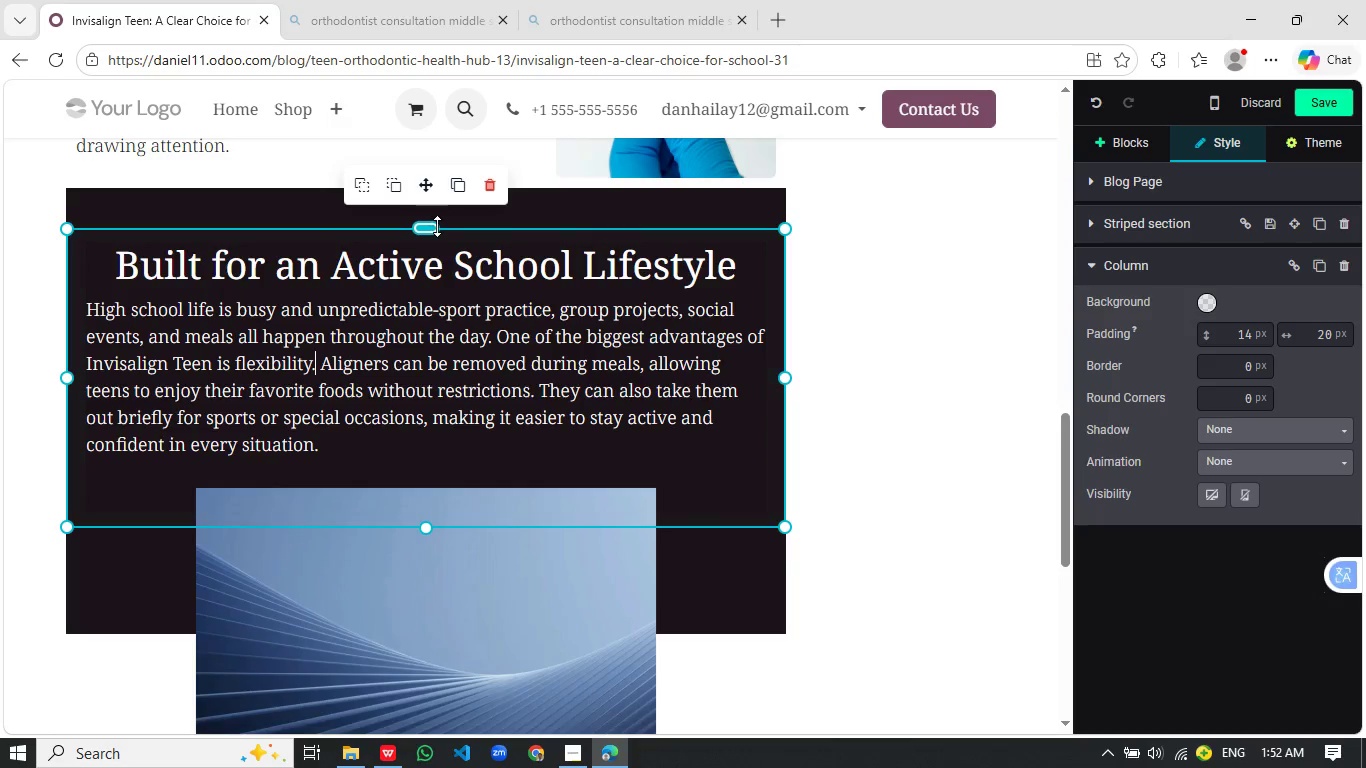 
left_click_drag(start_coordinate=[433, 226], to_coordinate=[433, 214])
 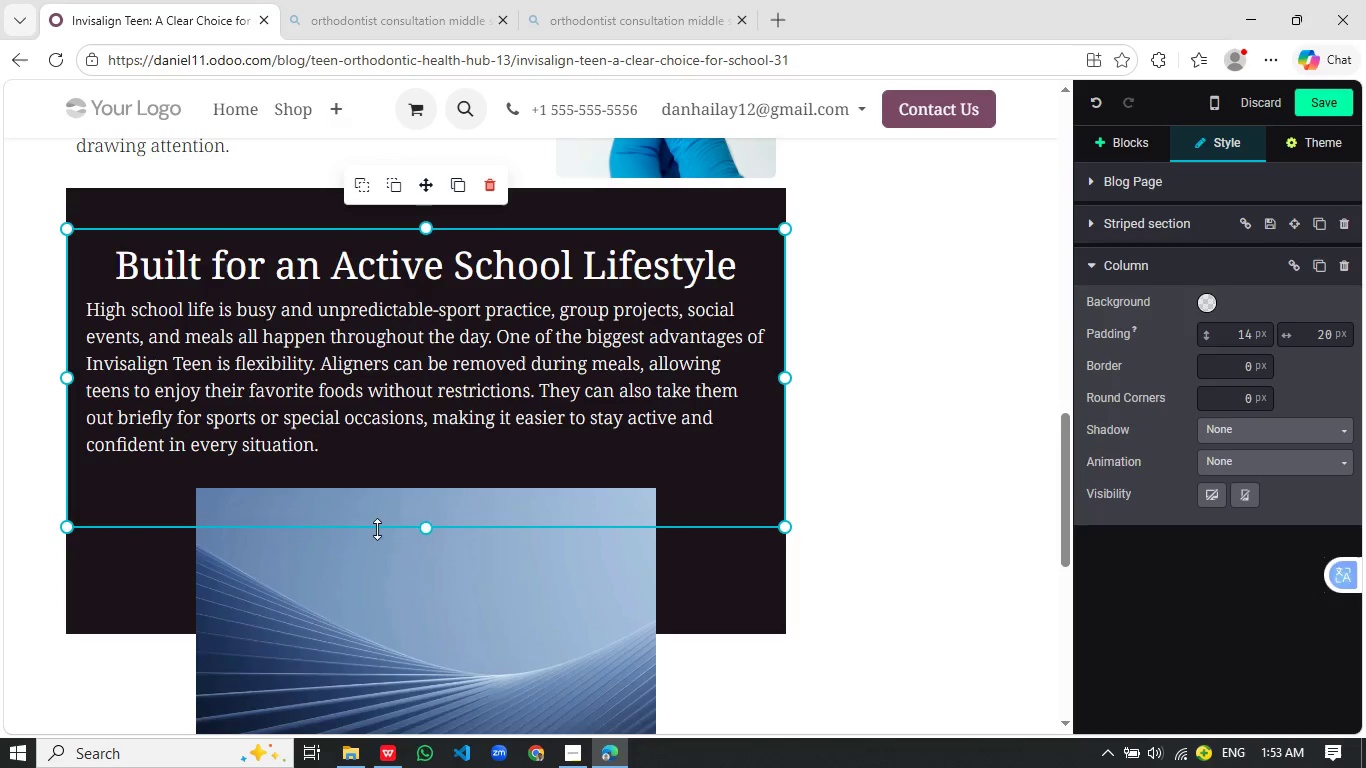 
left_click_drag(start_coordinate=[441, 526], to_coordinate=[443, 486])
 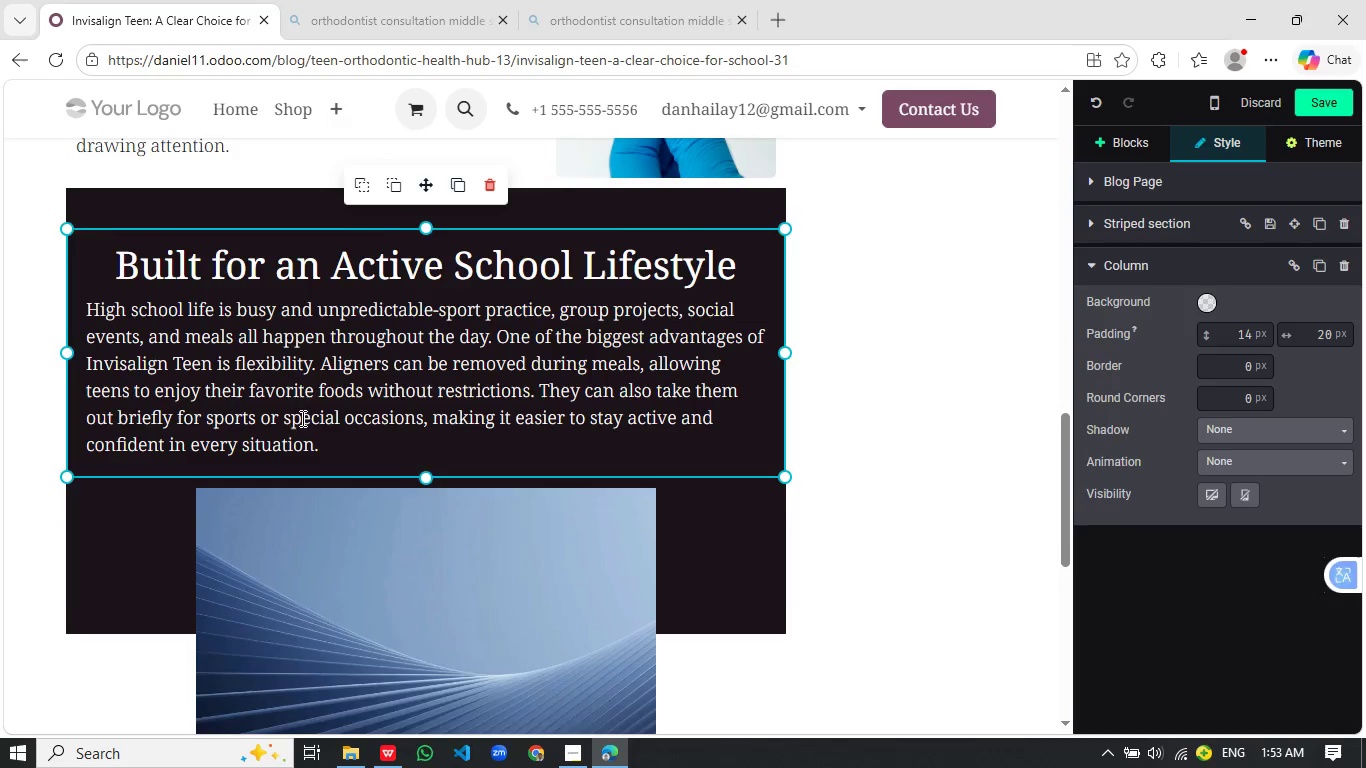 
scroll: coordinate [296, 416], scroll_direction: down, amount: 1.0
 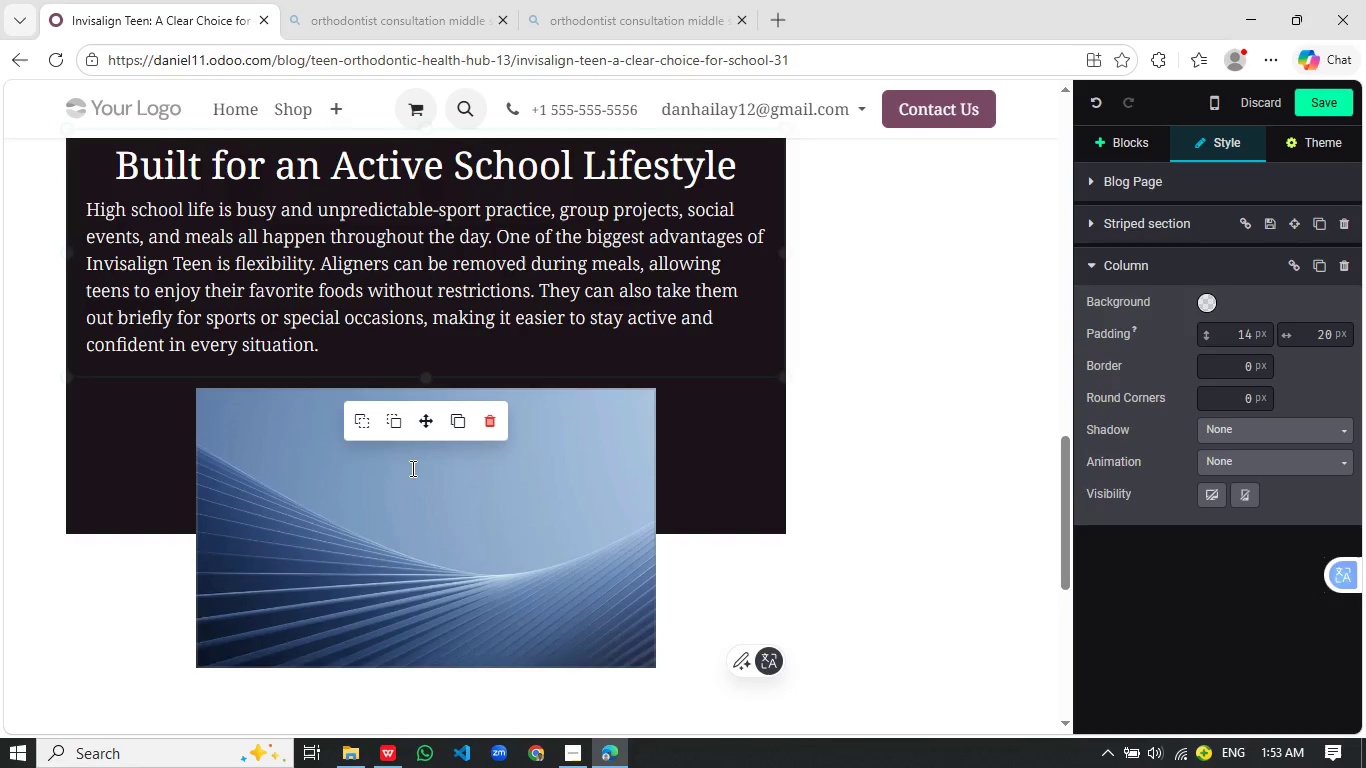 
left_click([411, 468])
 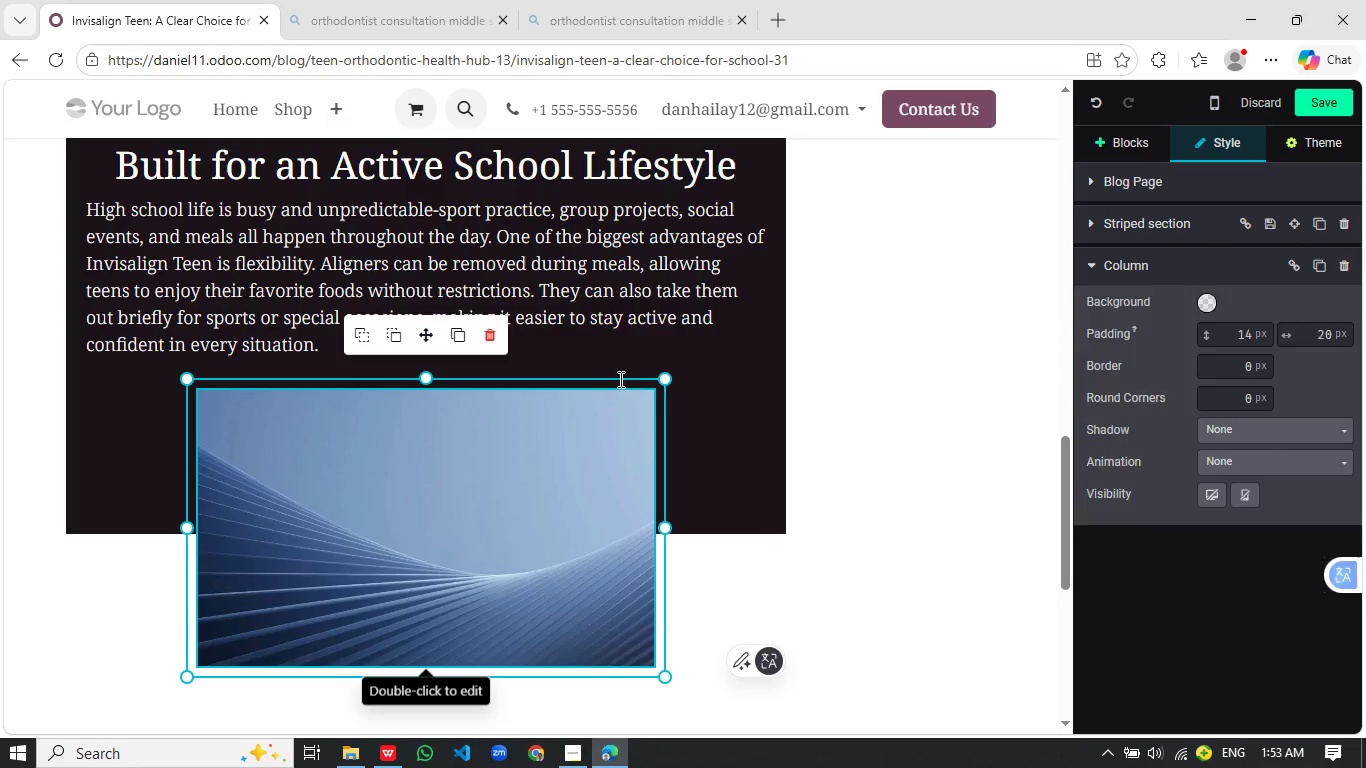 
left_click([745, 341])
 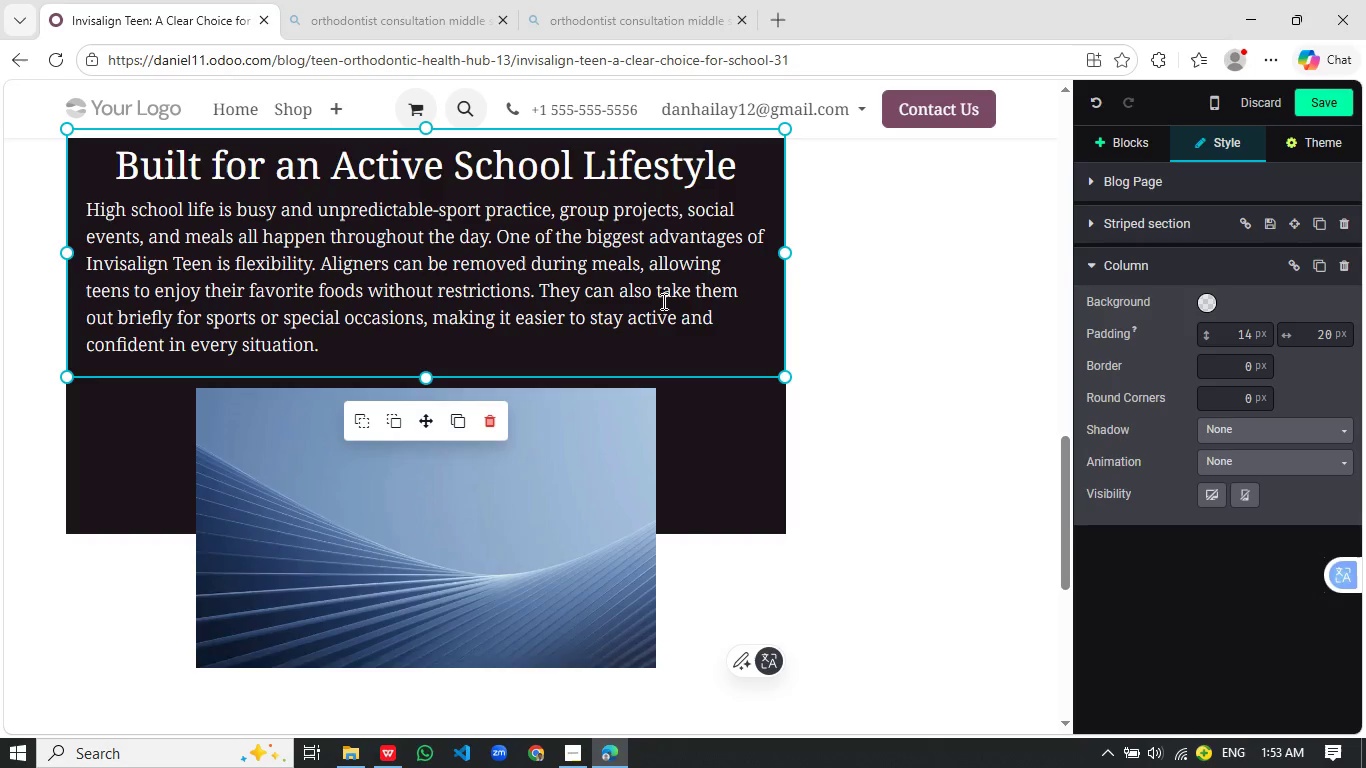 
left_click([713, 439])
 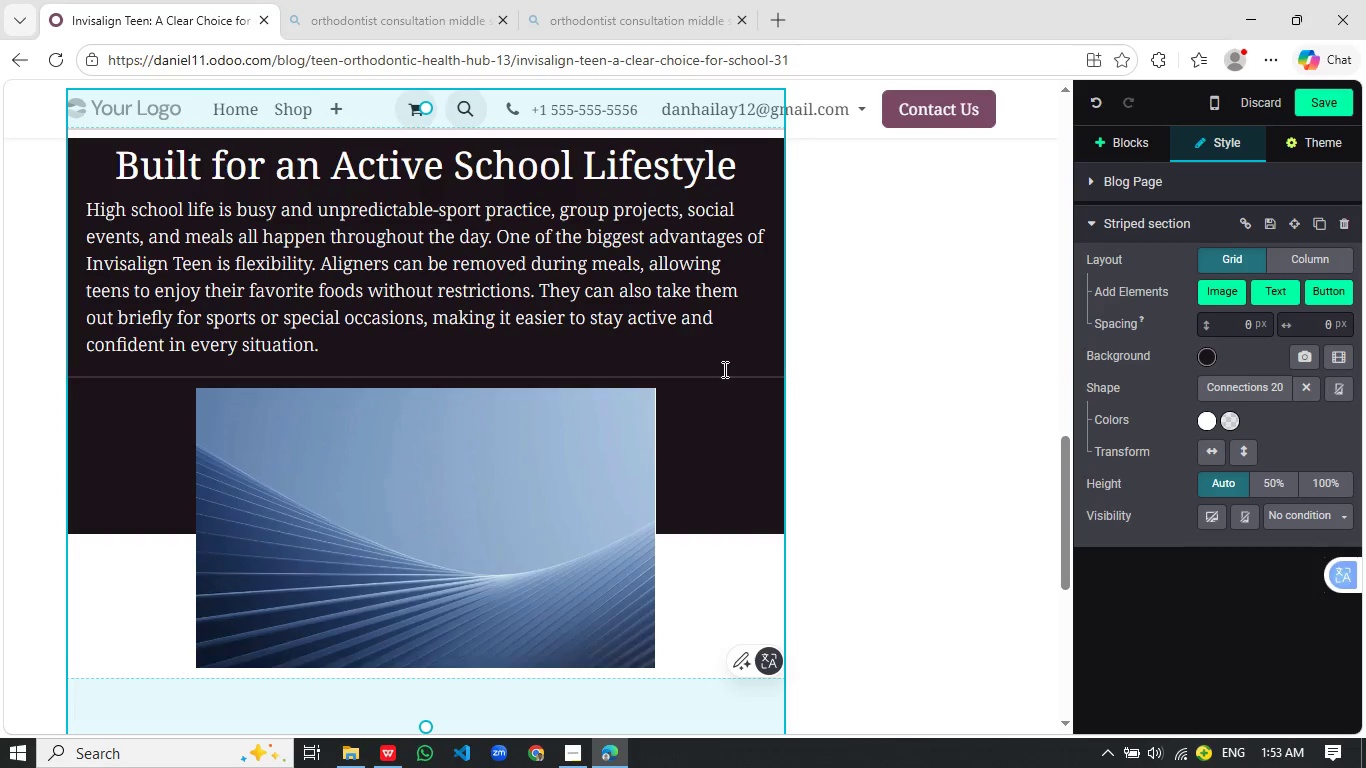 
left_click([719, 346])
 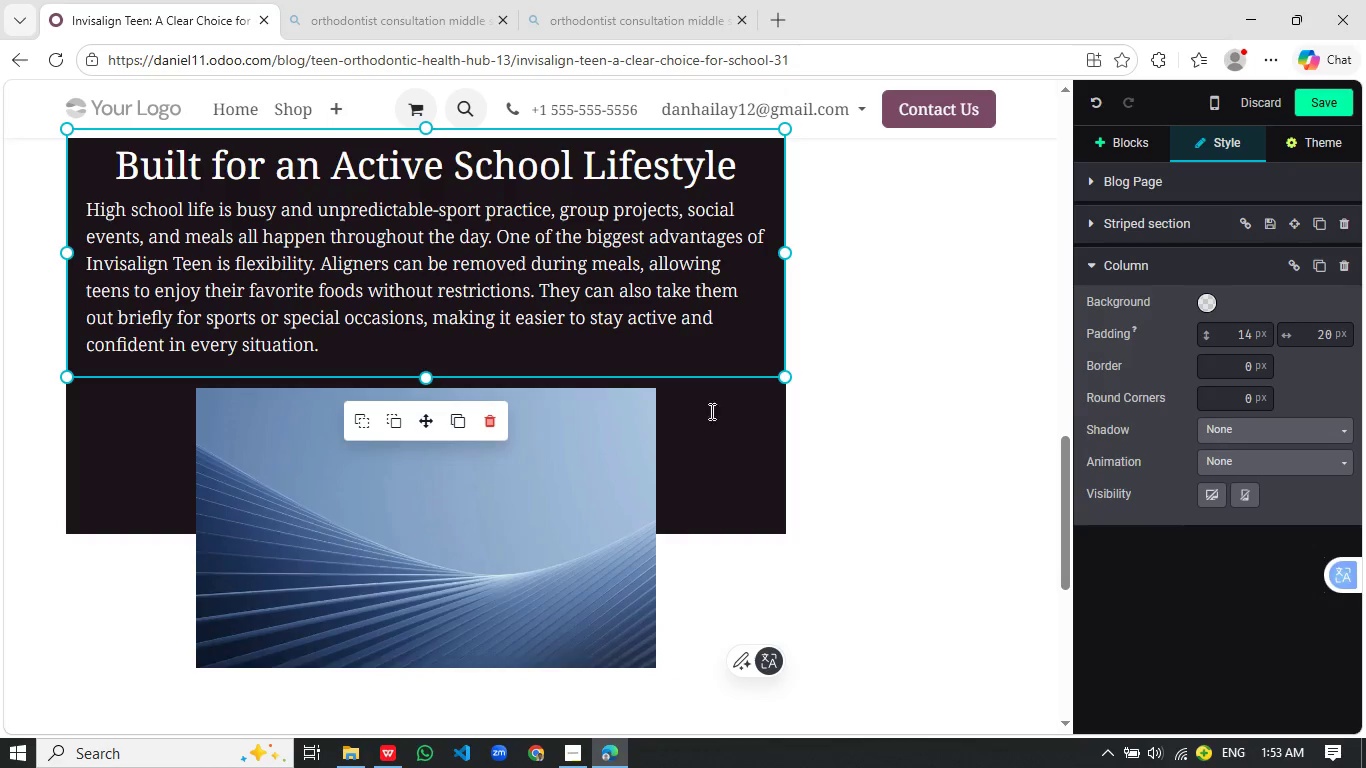 
left_click([697, 420])
 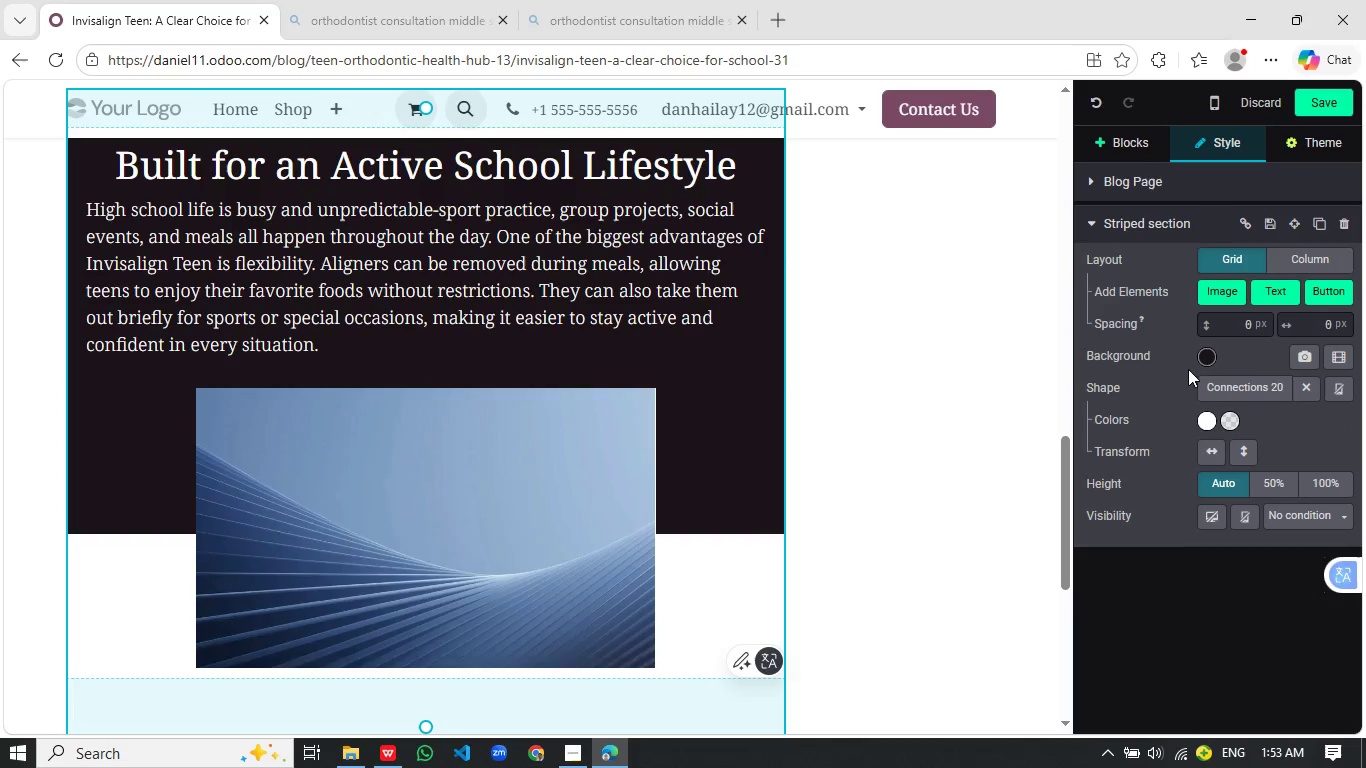 
left_click([1212, 355])
 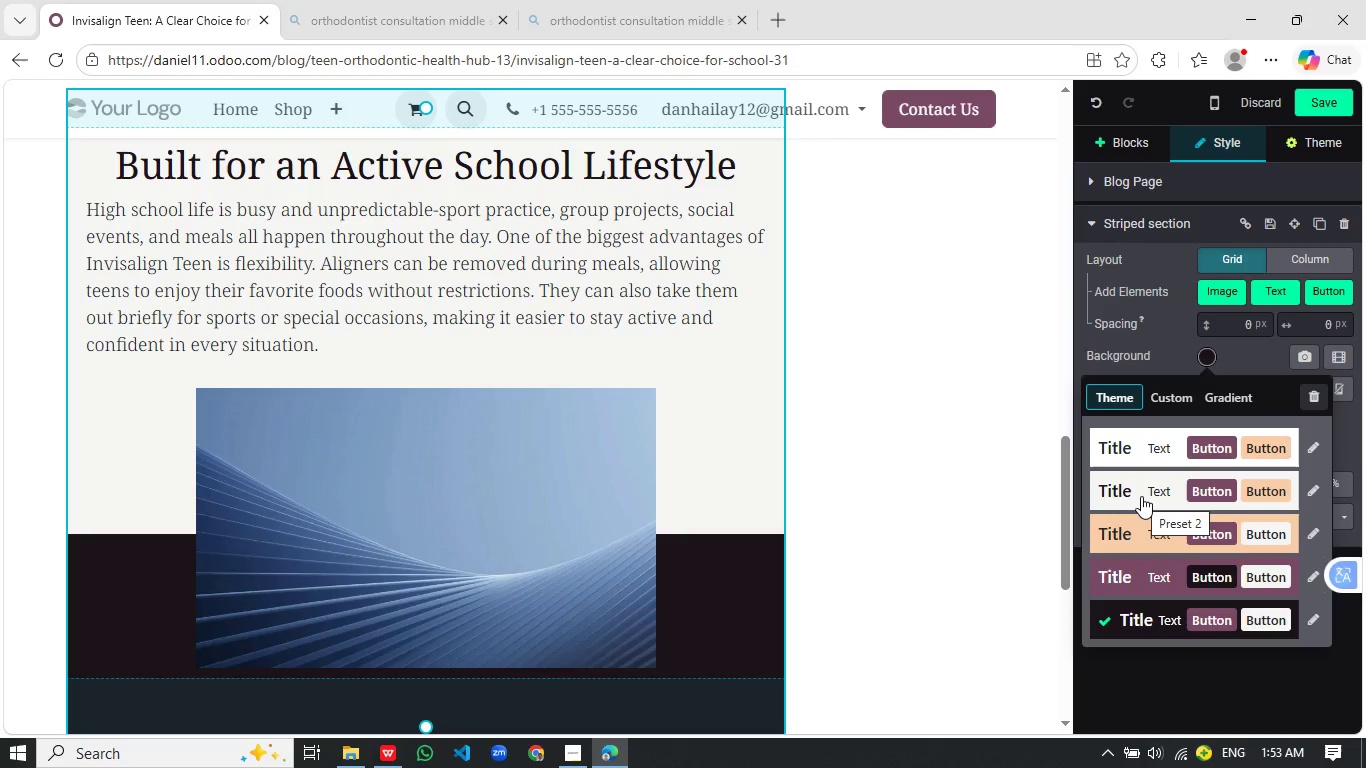 
left_click([1141, 496])
 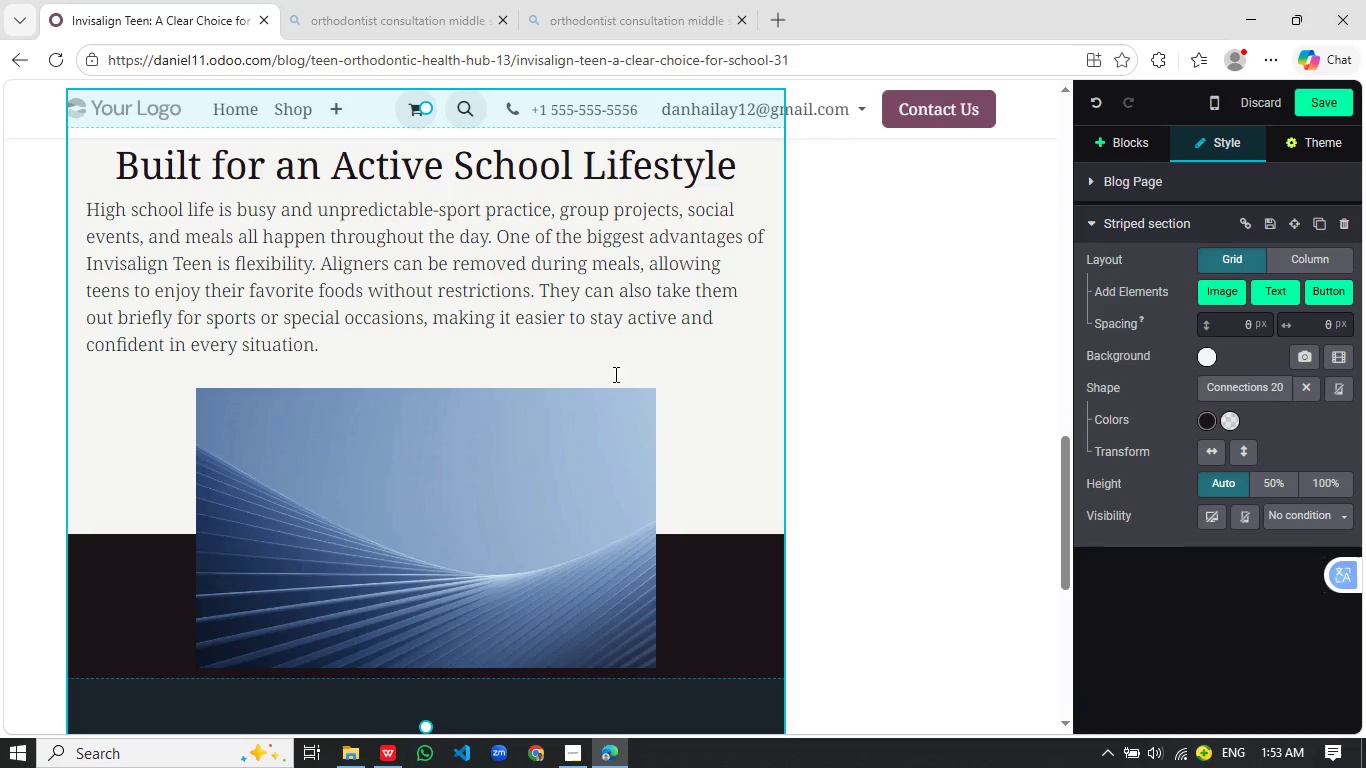 
left_click([694, 456])
 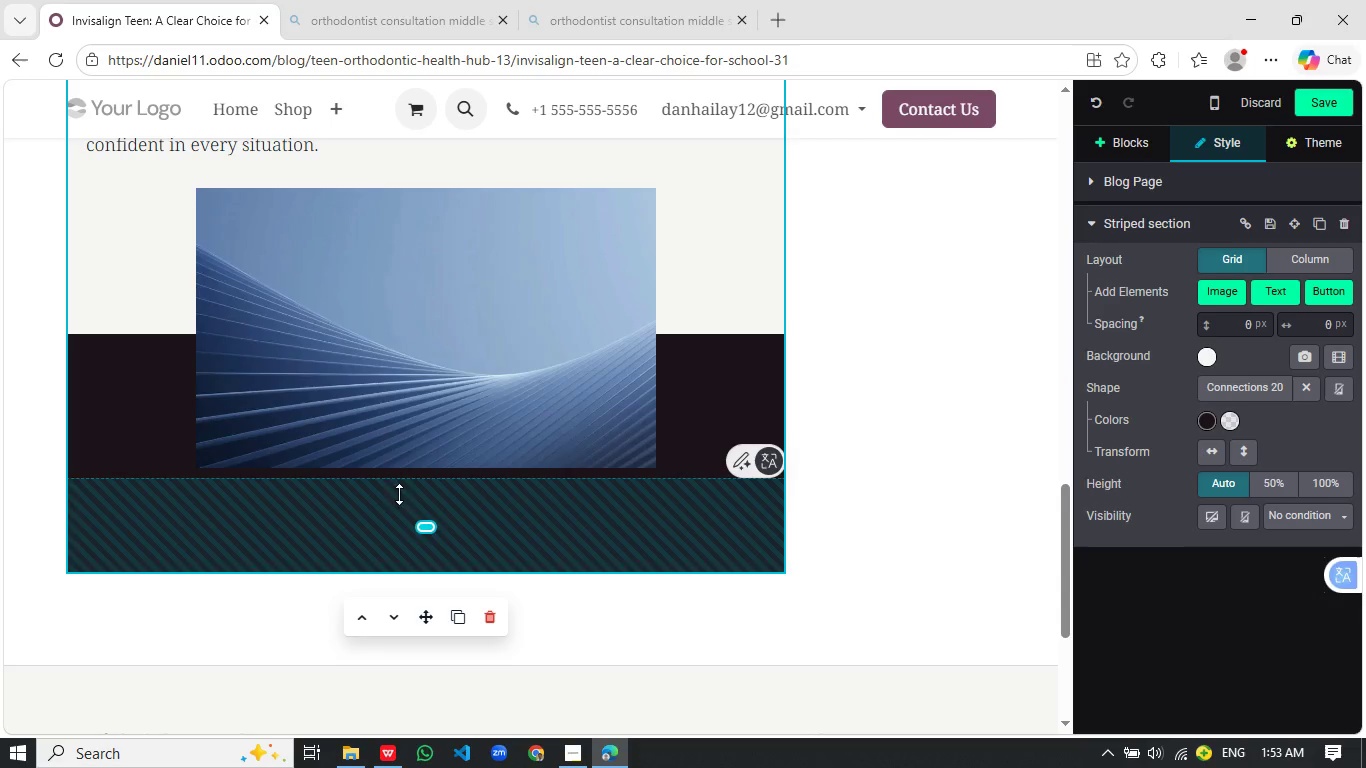 
left_click_drag(start_coordinate=[420, 510], to_coordinate=[471, 404])
 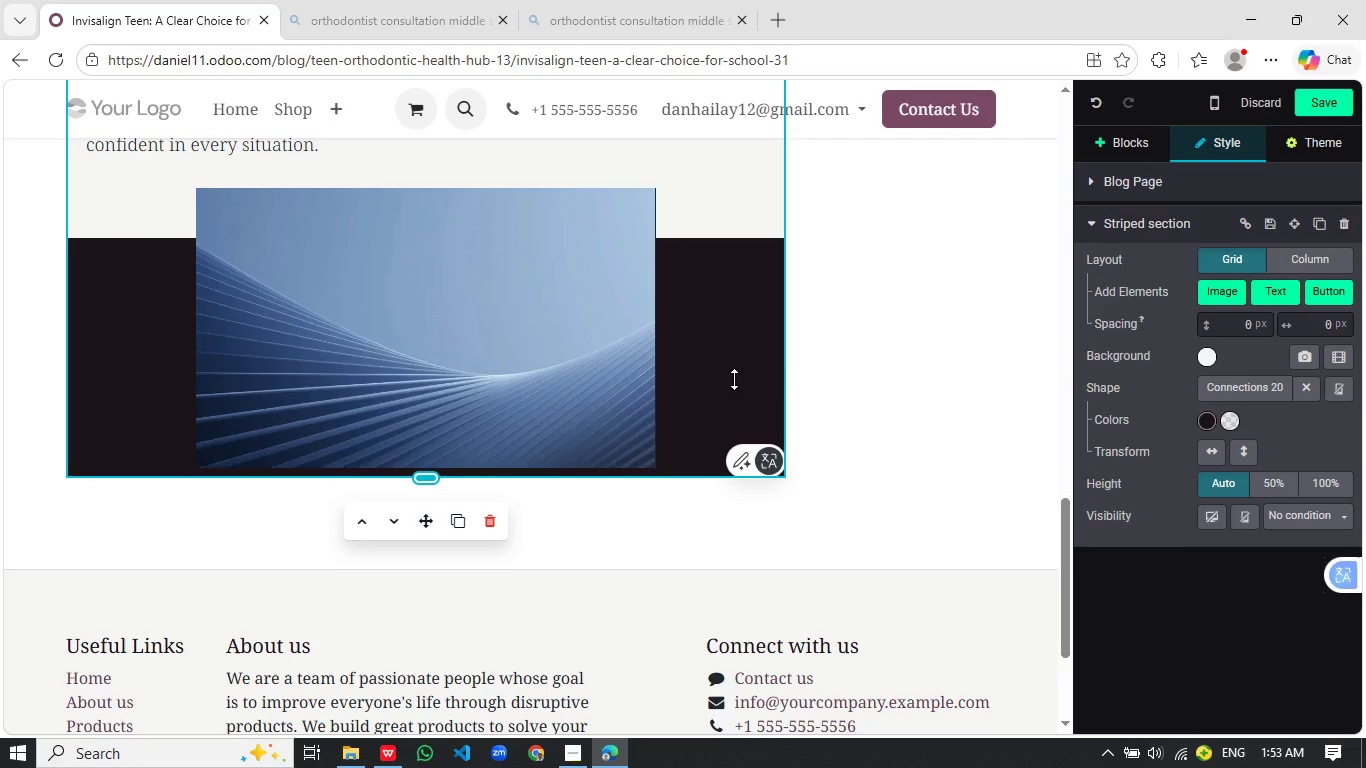 
scroll: coordinate [614, 374], scroll_direction: down, amount: 2.0
 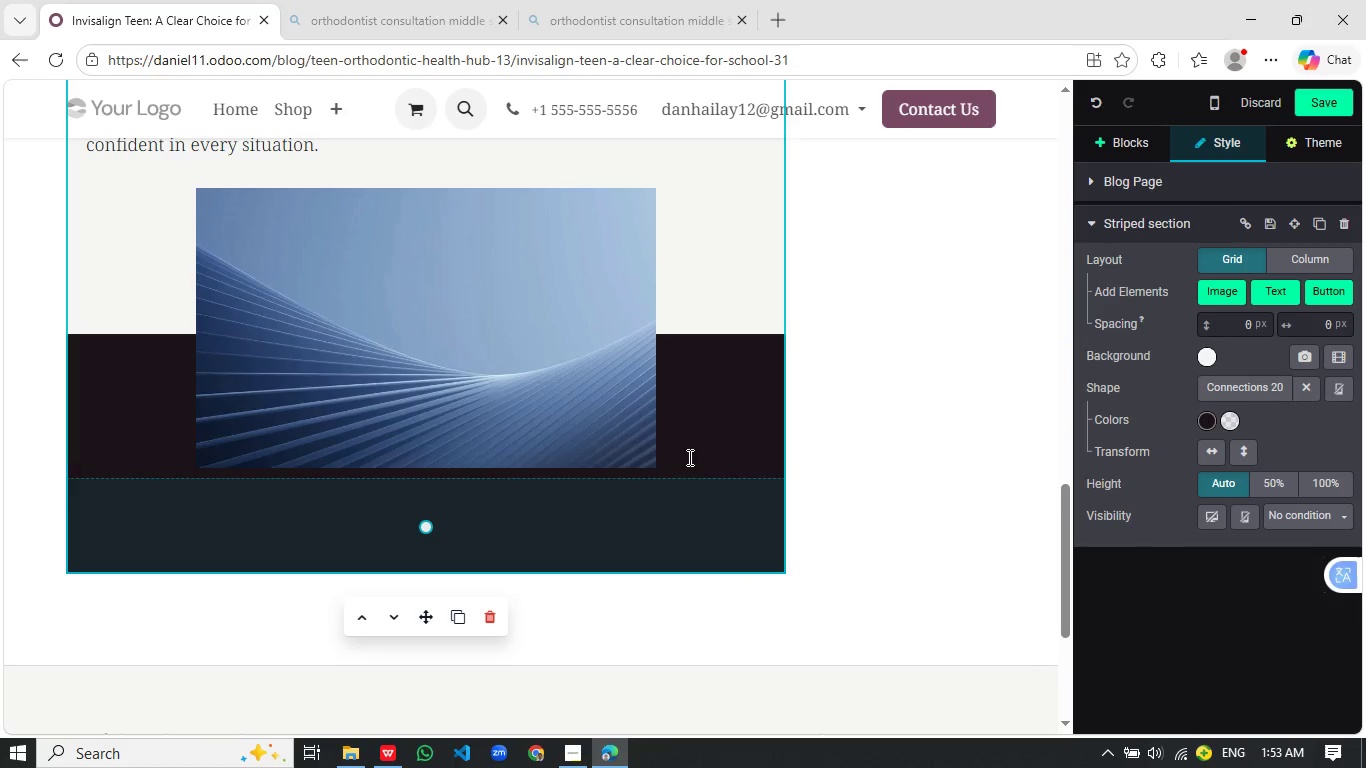 
left_click([734, 379])
 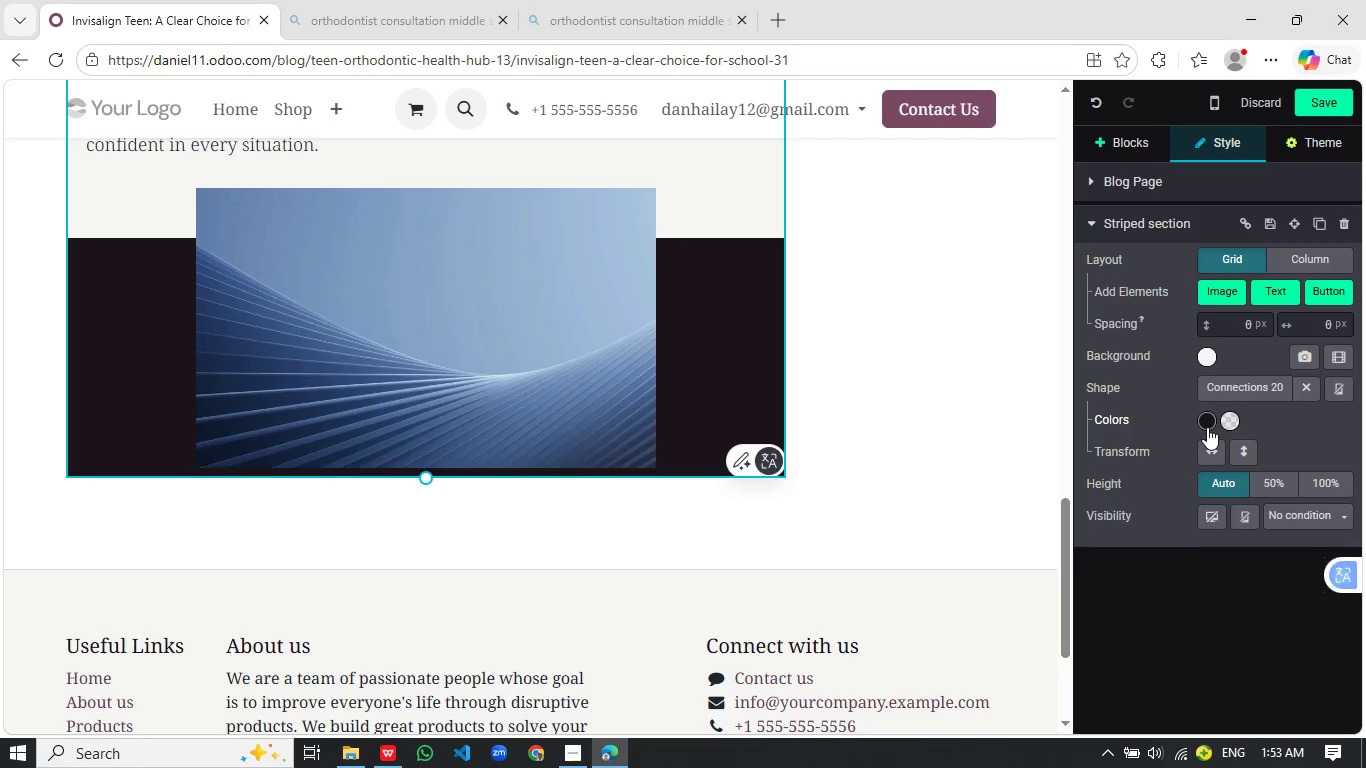 
left_click([1205, 427])
 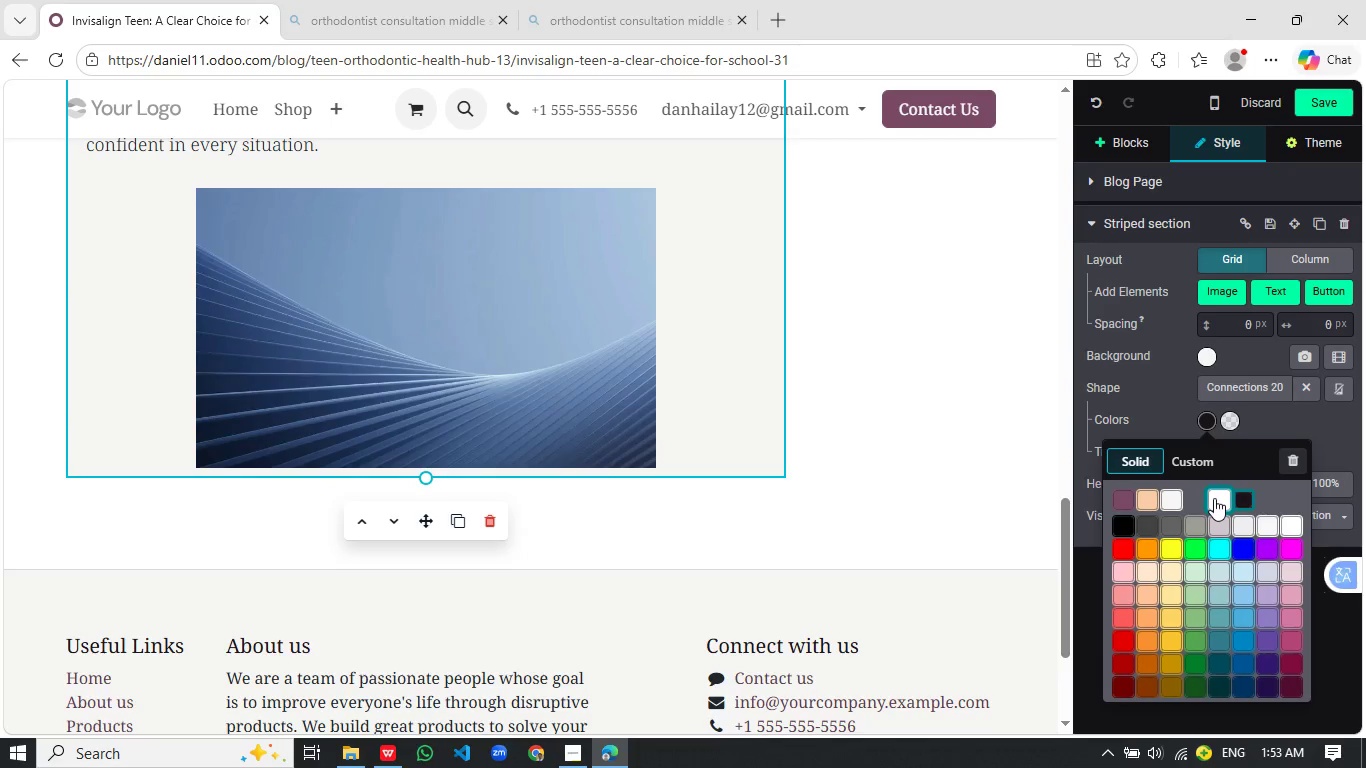 
wait(5.88)
 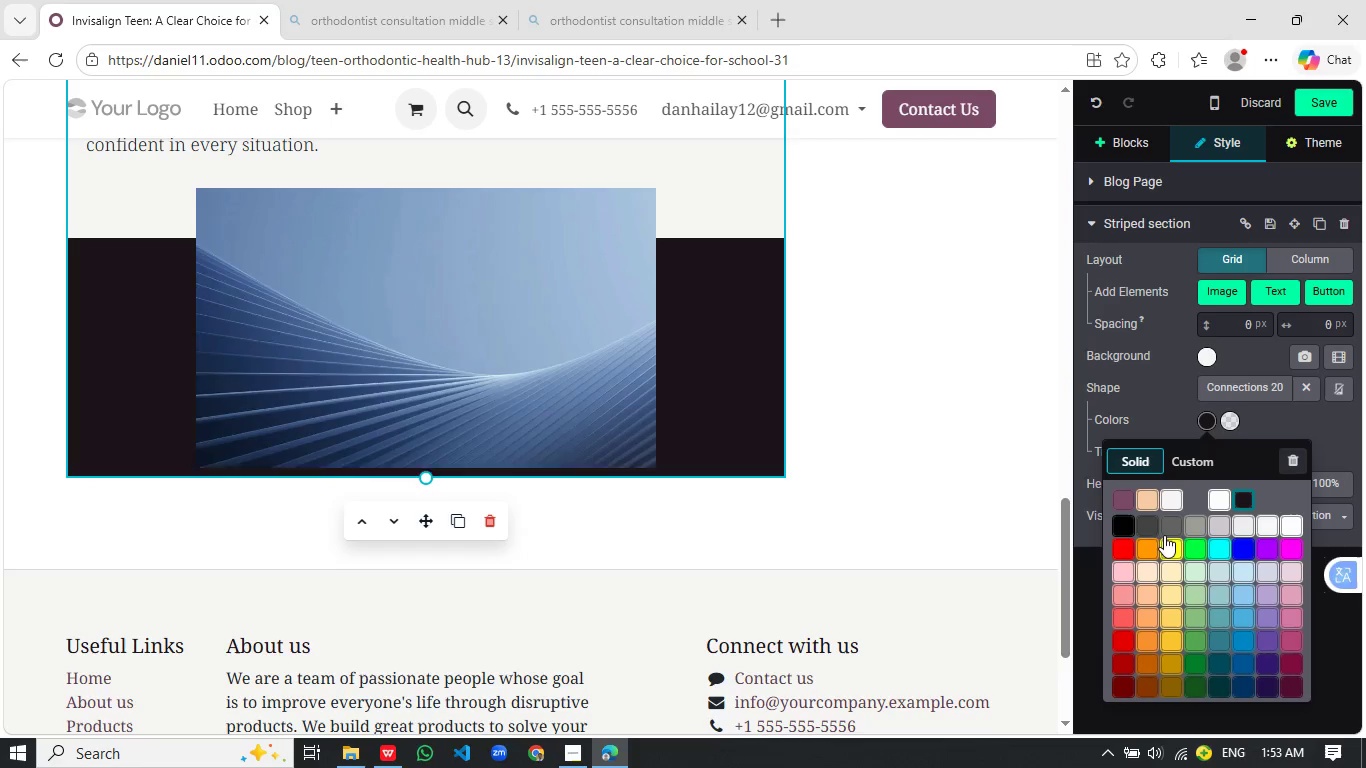 
left_click([1216, 504])
 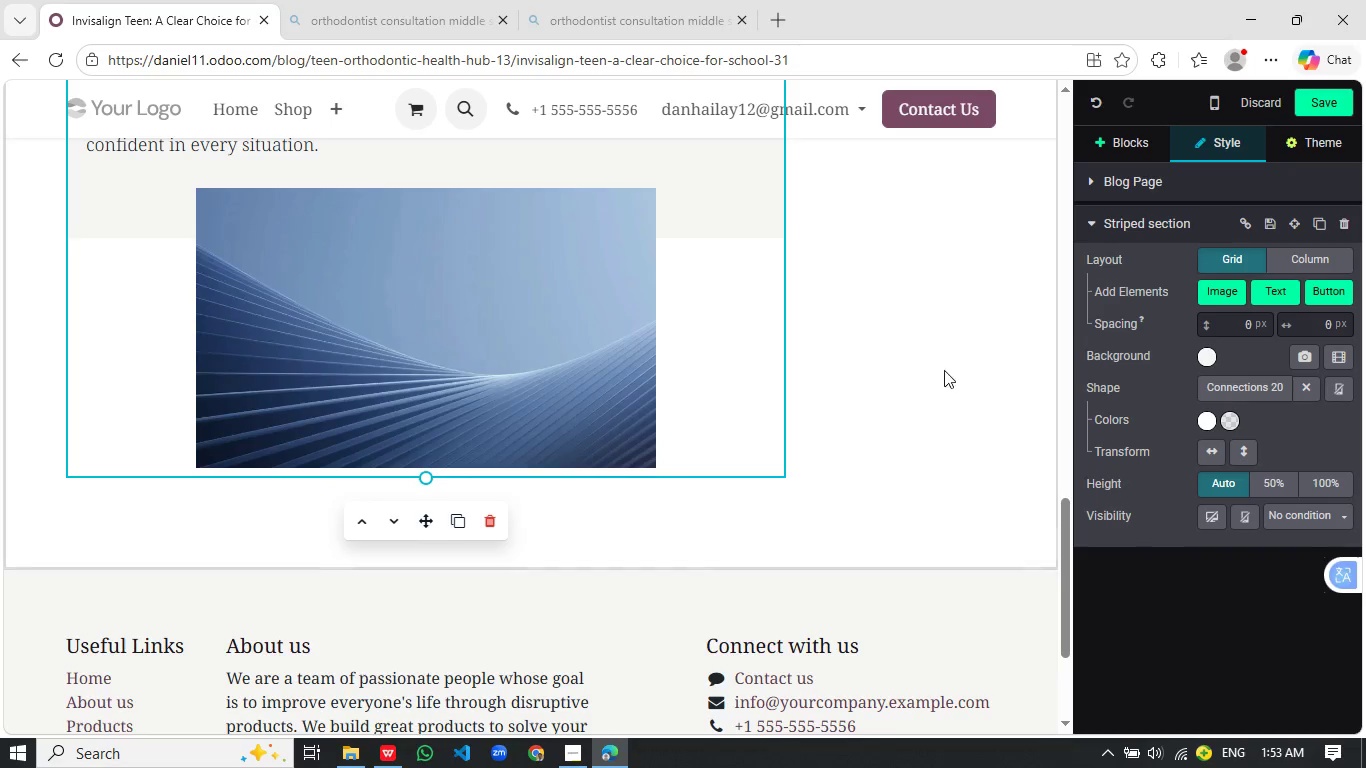 
left_click([700, 373])
 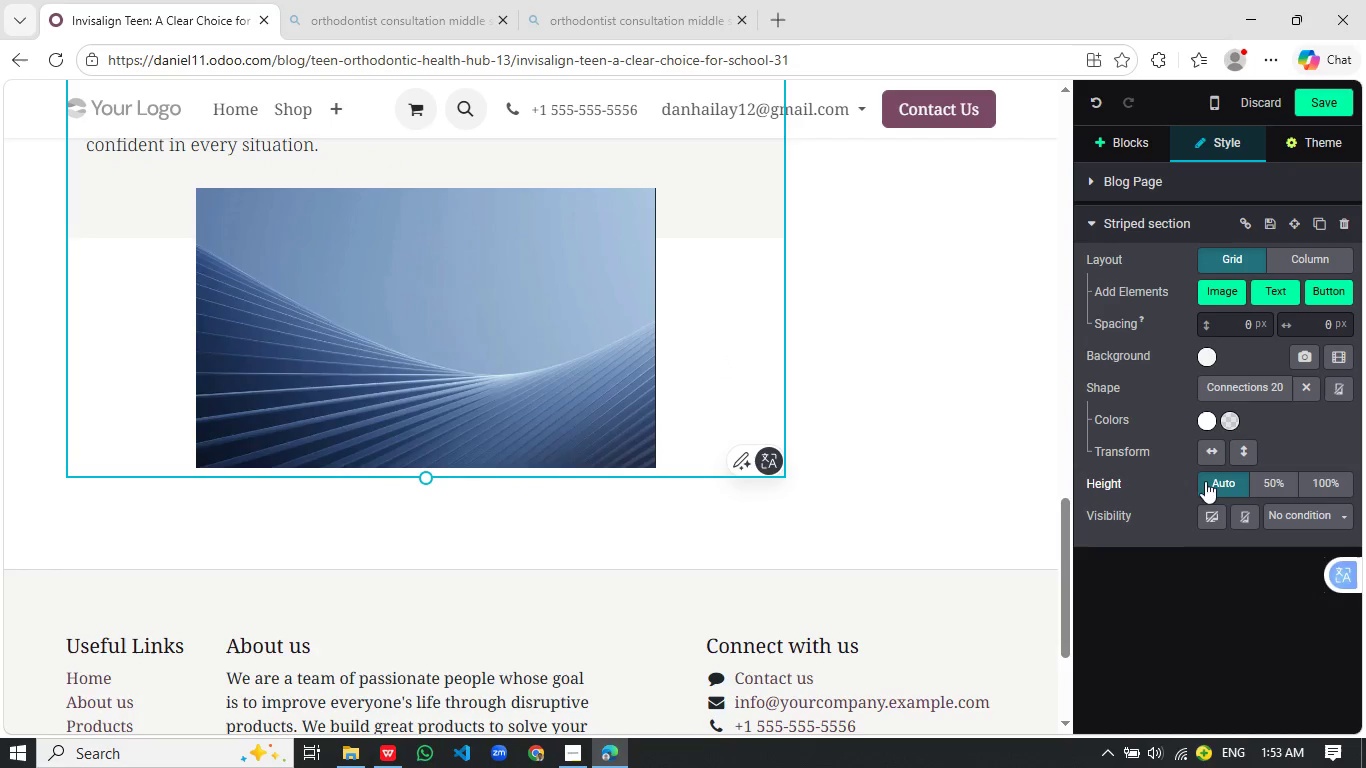 
scroll: coordinate [927, 377], scroll_direction: none, amount: 0.0
 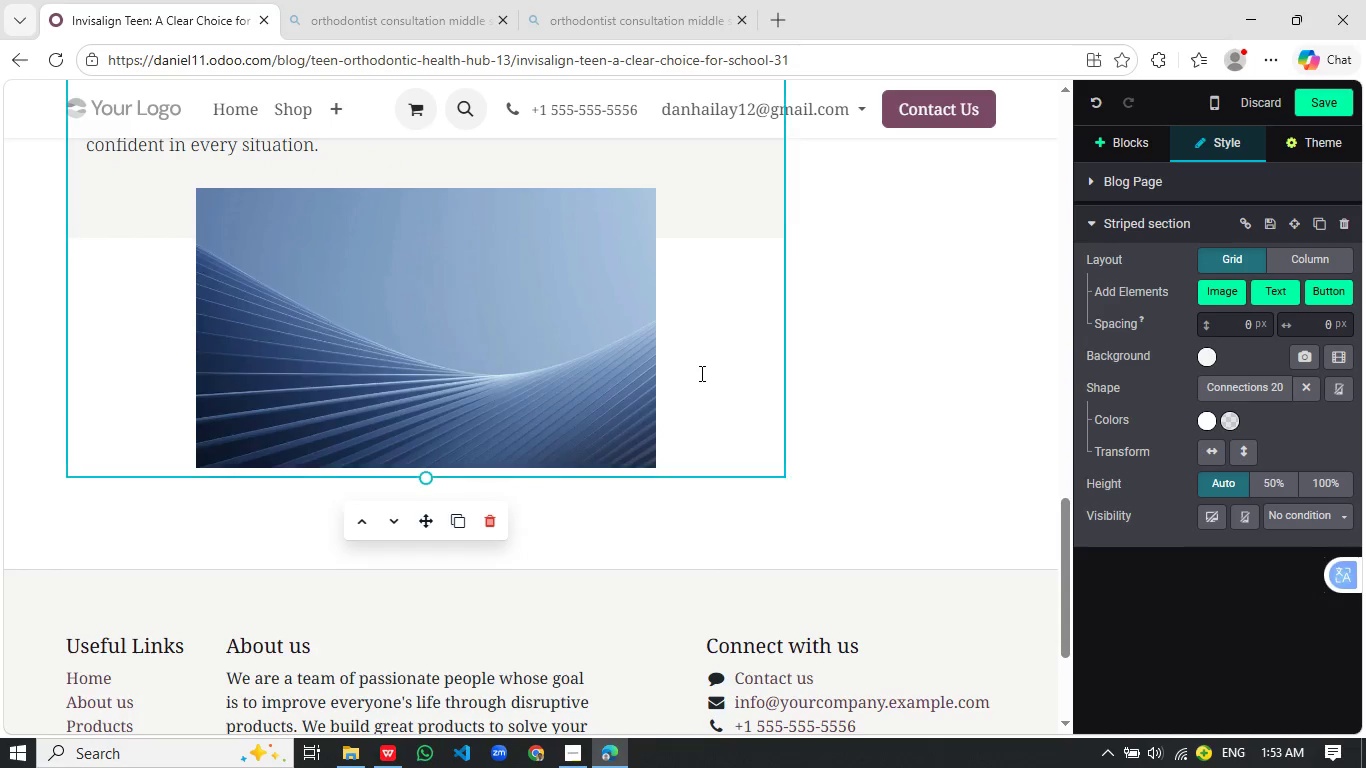 
left_click([1209, 358])
 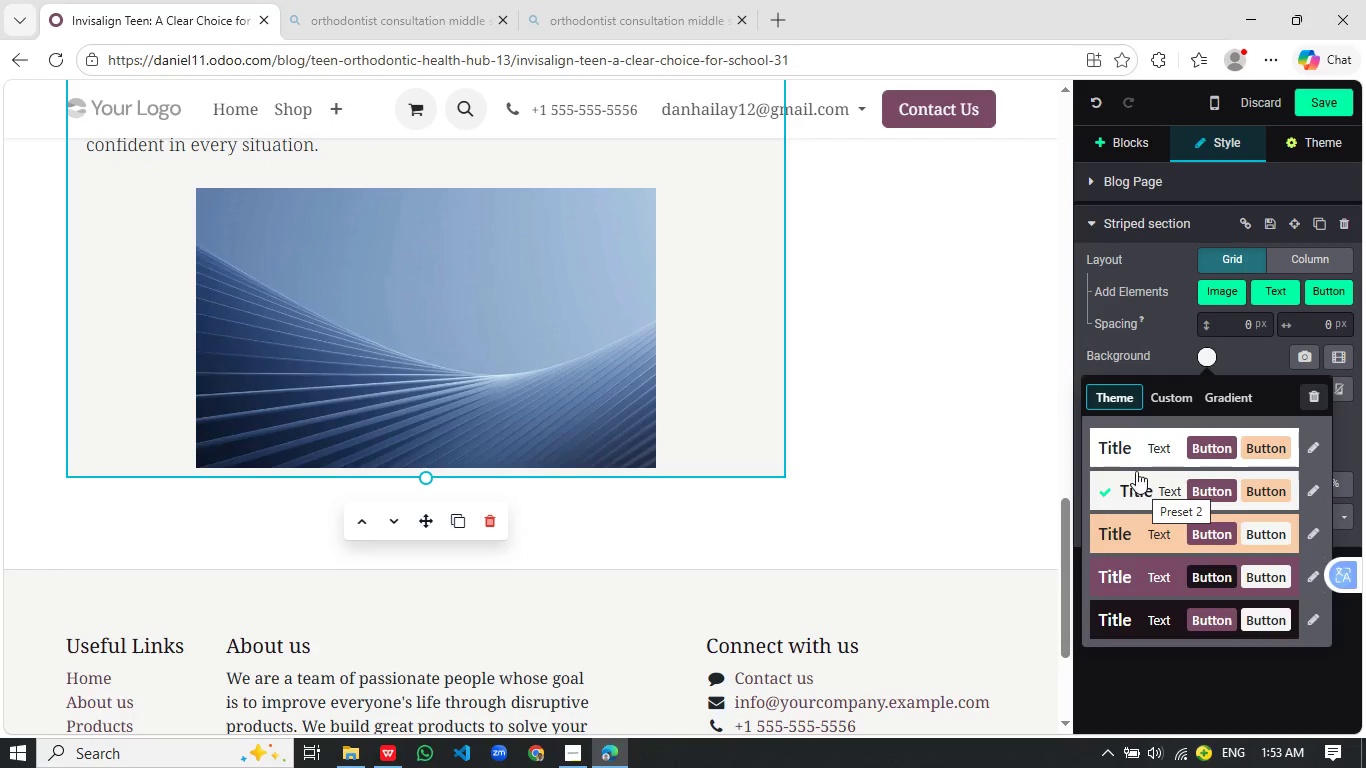 
left_click([1136, 477])
 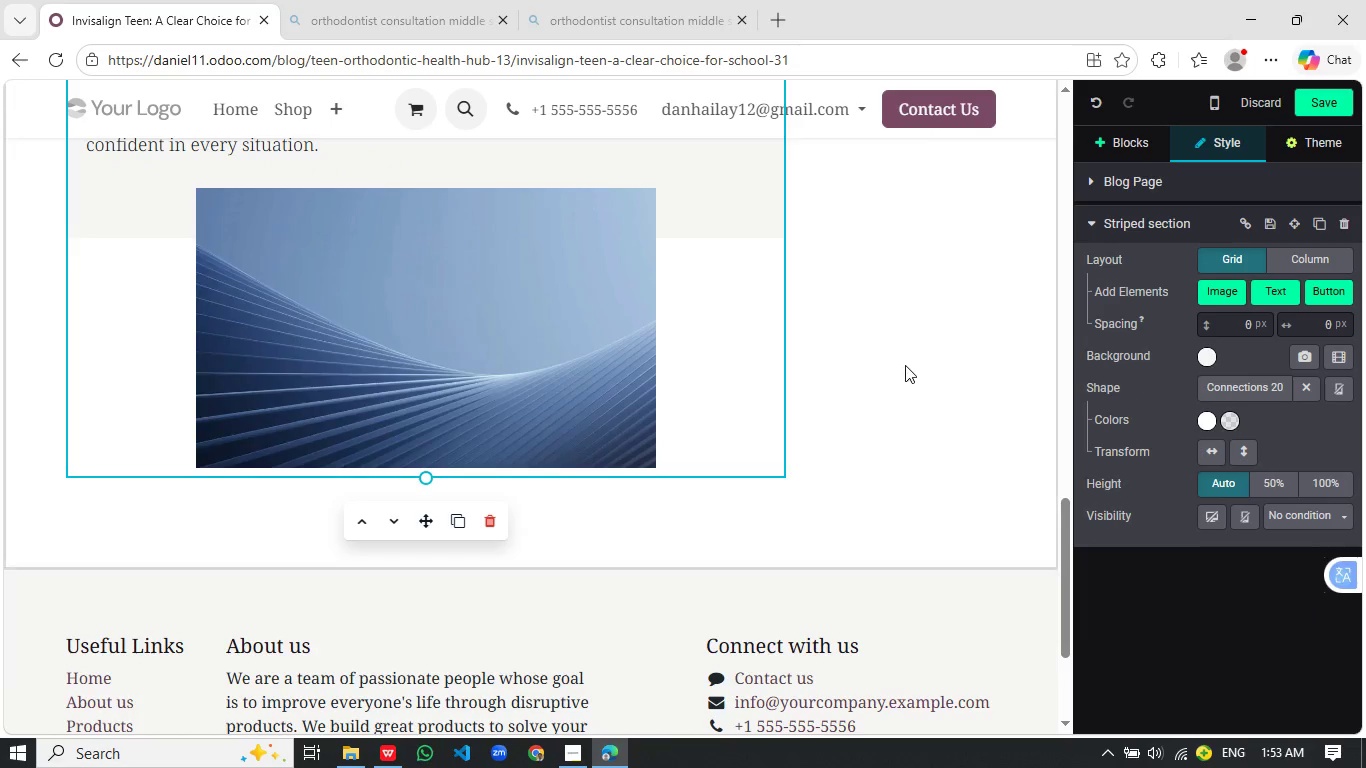 
left_click([730, 373])
 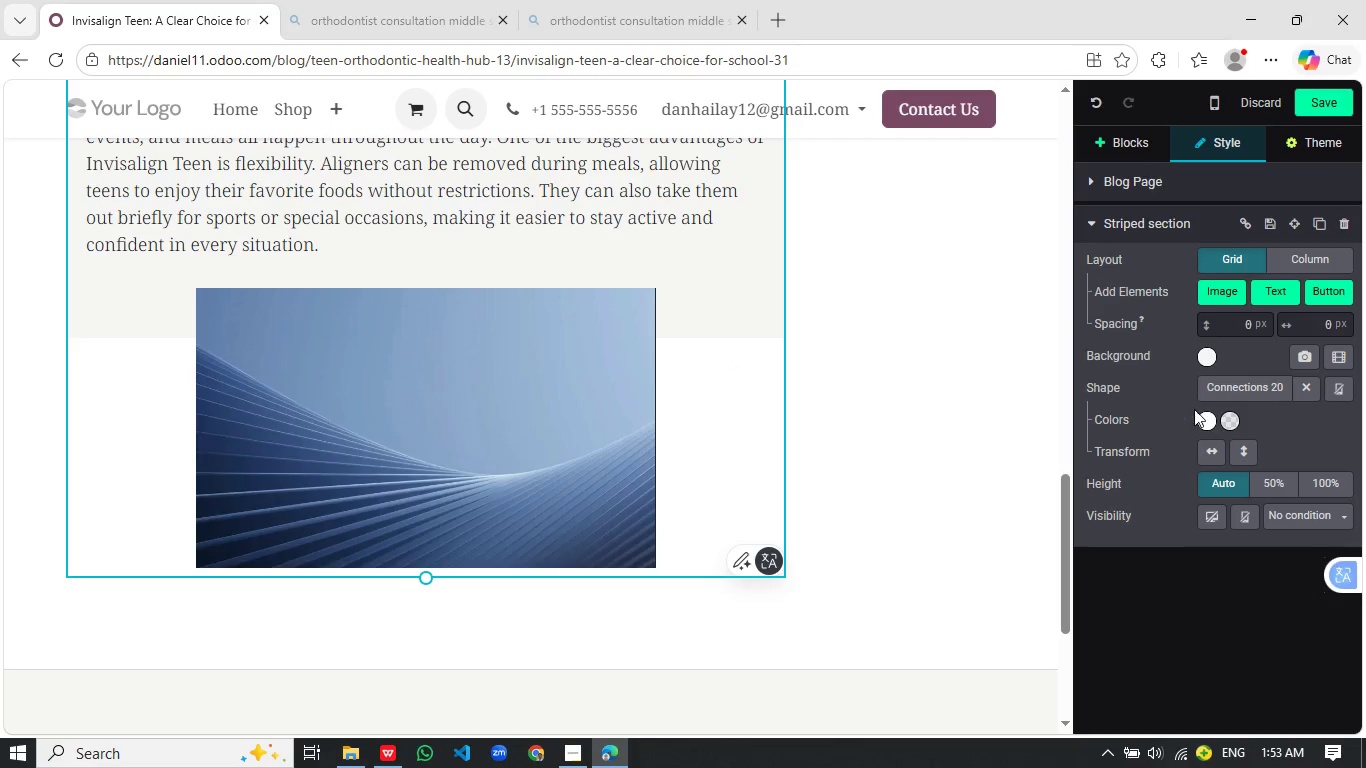 
left_click([1206, 416])
 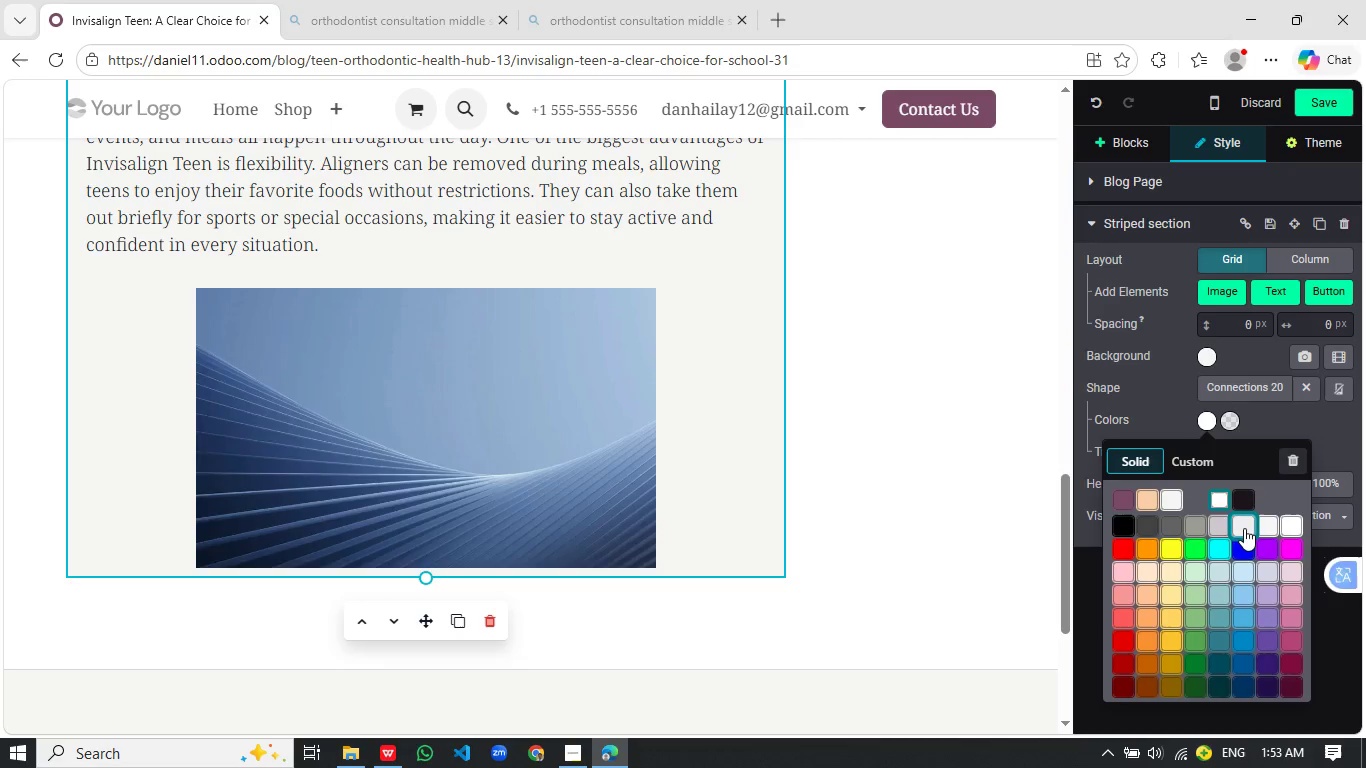 
scroll: coordinate [876, 377], scroll_direction: up, amount: 1.0
 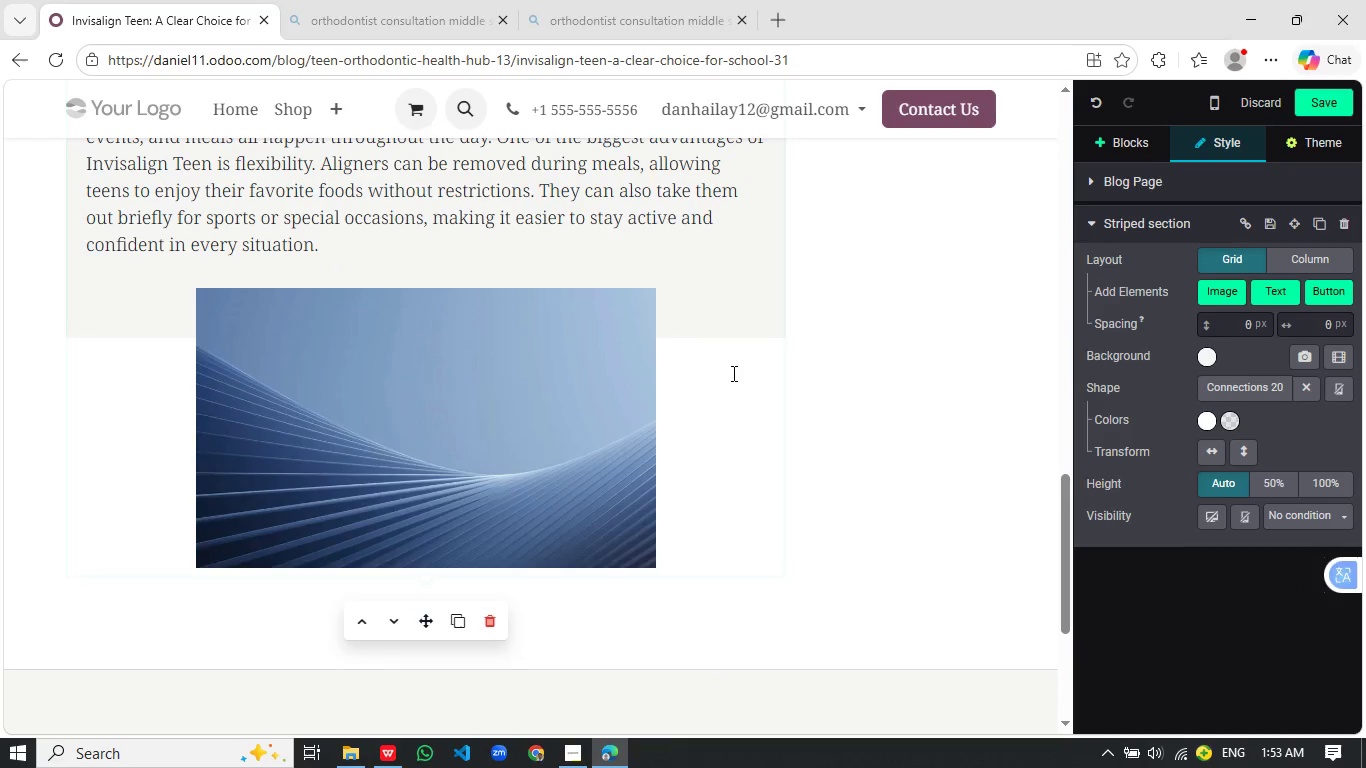 
left_click([1252, 527])
 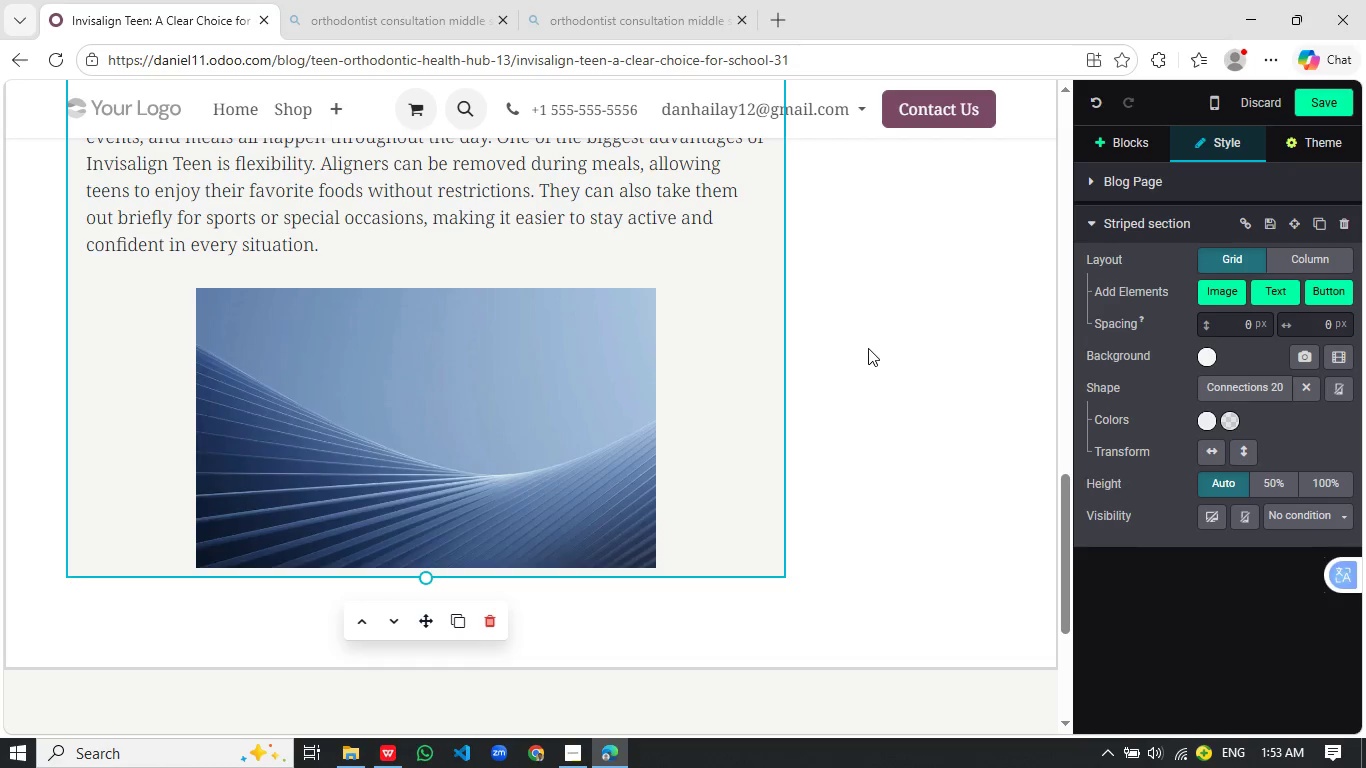 
left_click([865, 348])
 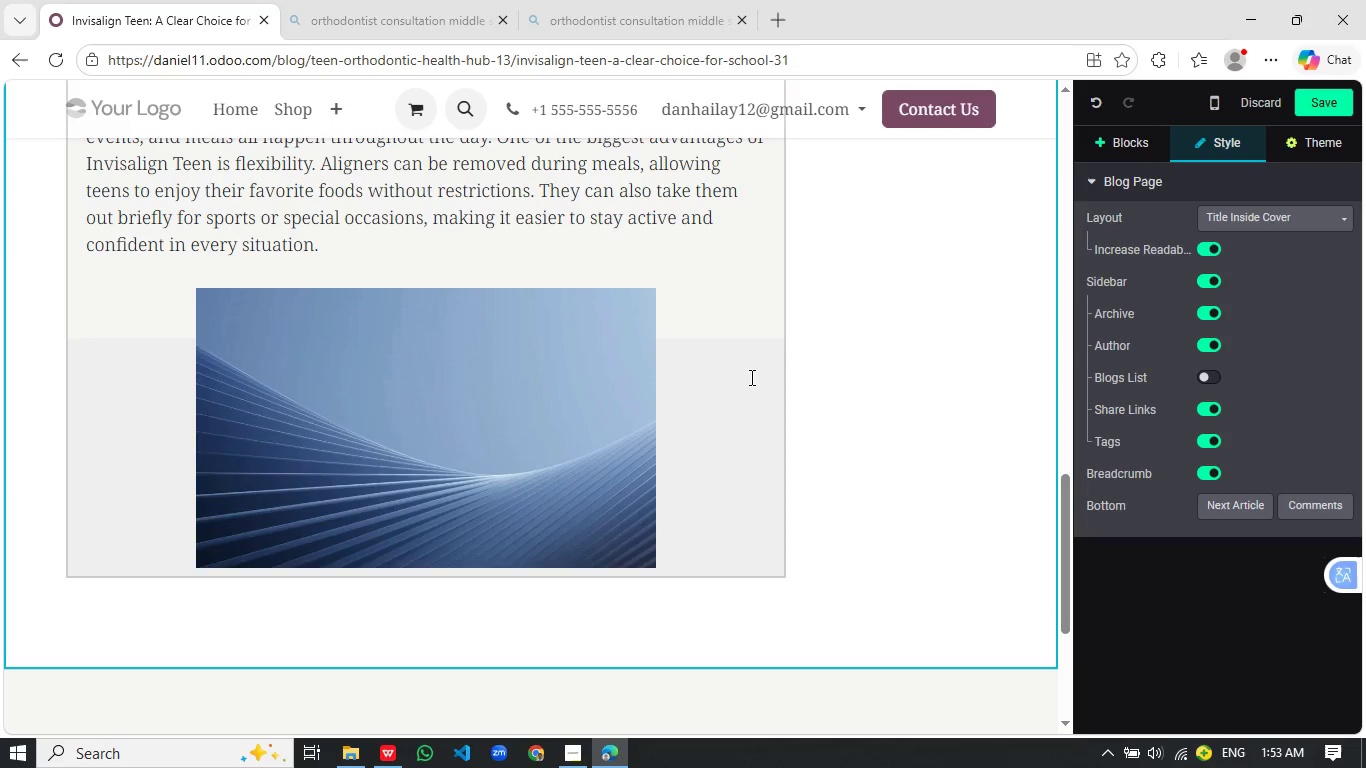 
scroll: coordinate [914, 343], scroll_direction: up, amount: 1.0
 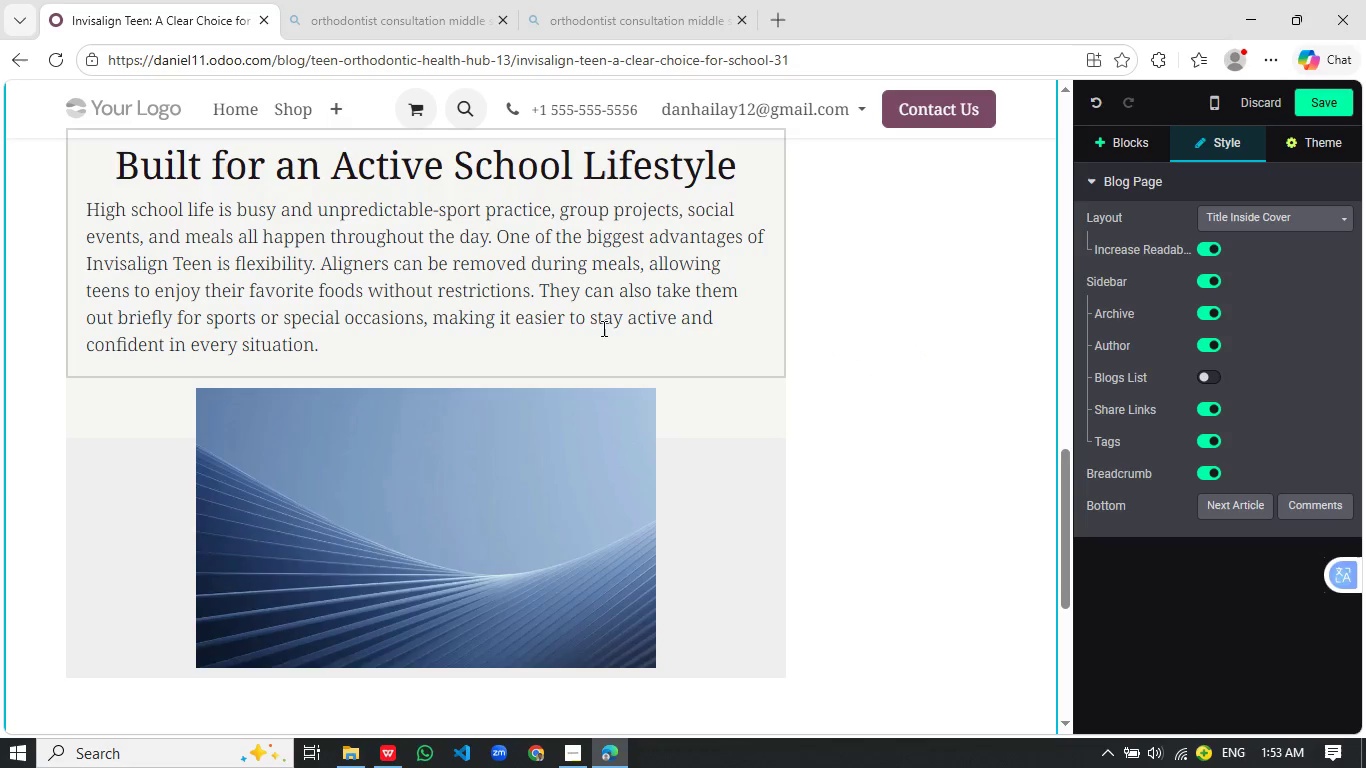 
left_click([563, 291])
 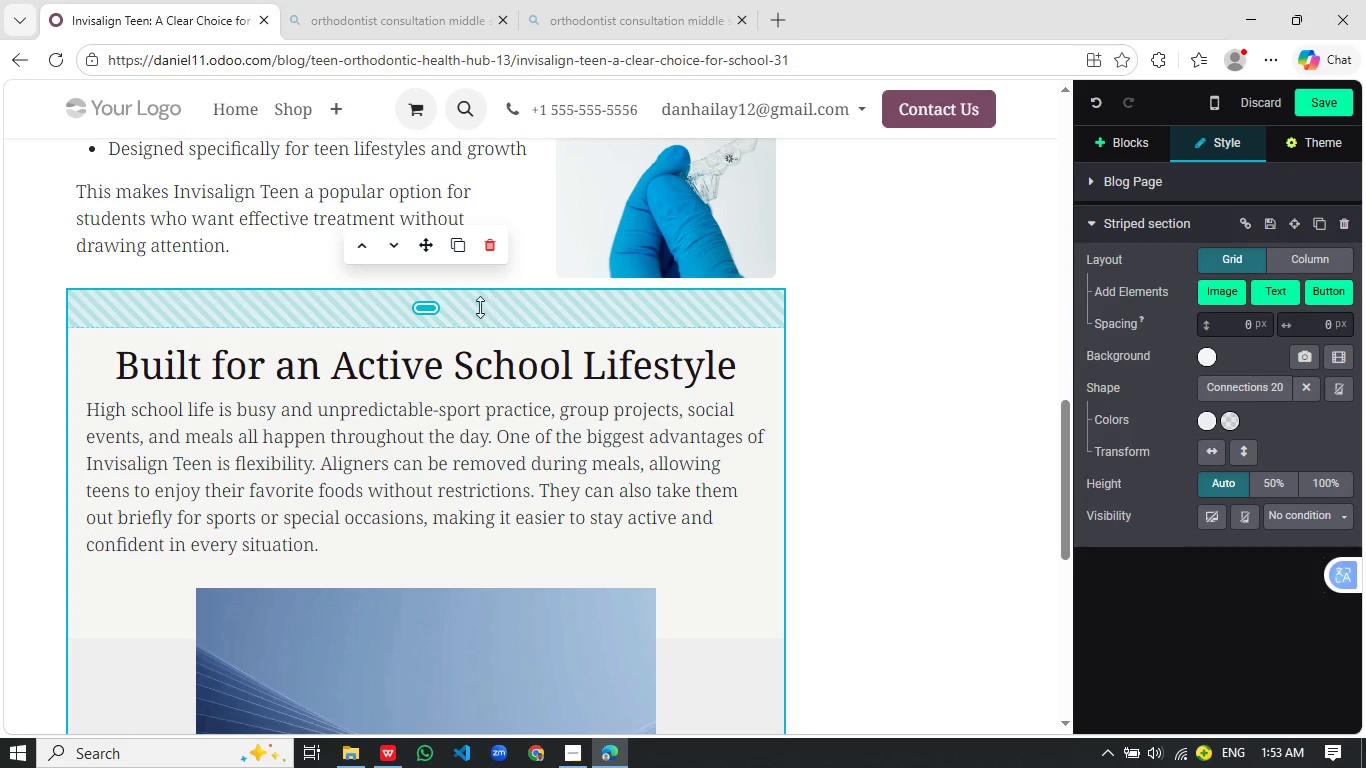 
scroll: coordinate [311, 287], scroll_direction: up, amount: 2.0
 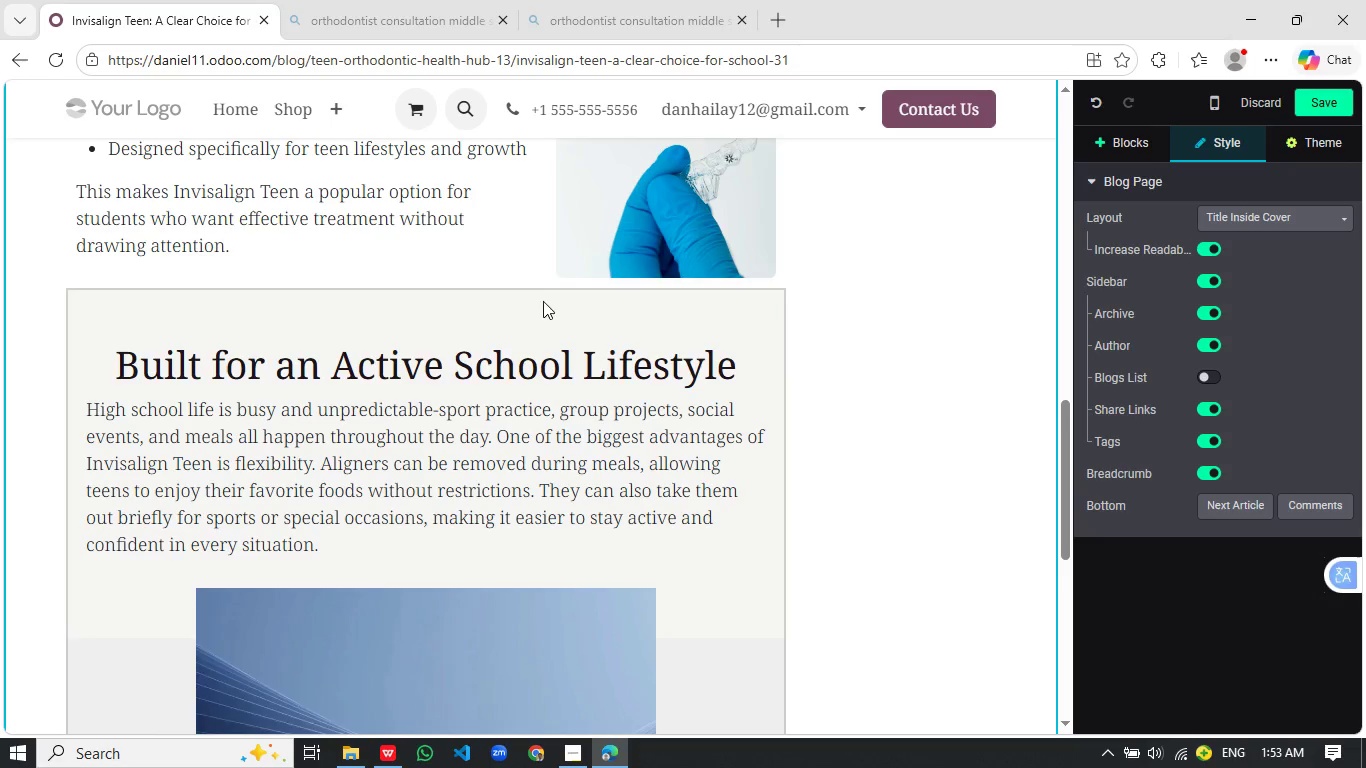 
left_click_drag(start_coordinate=[477, 317], to_coordinate=[480, 282])
 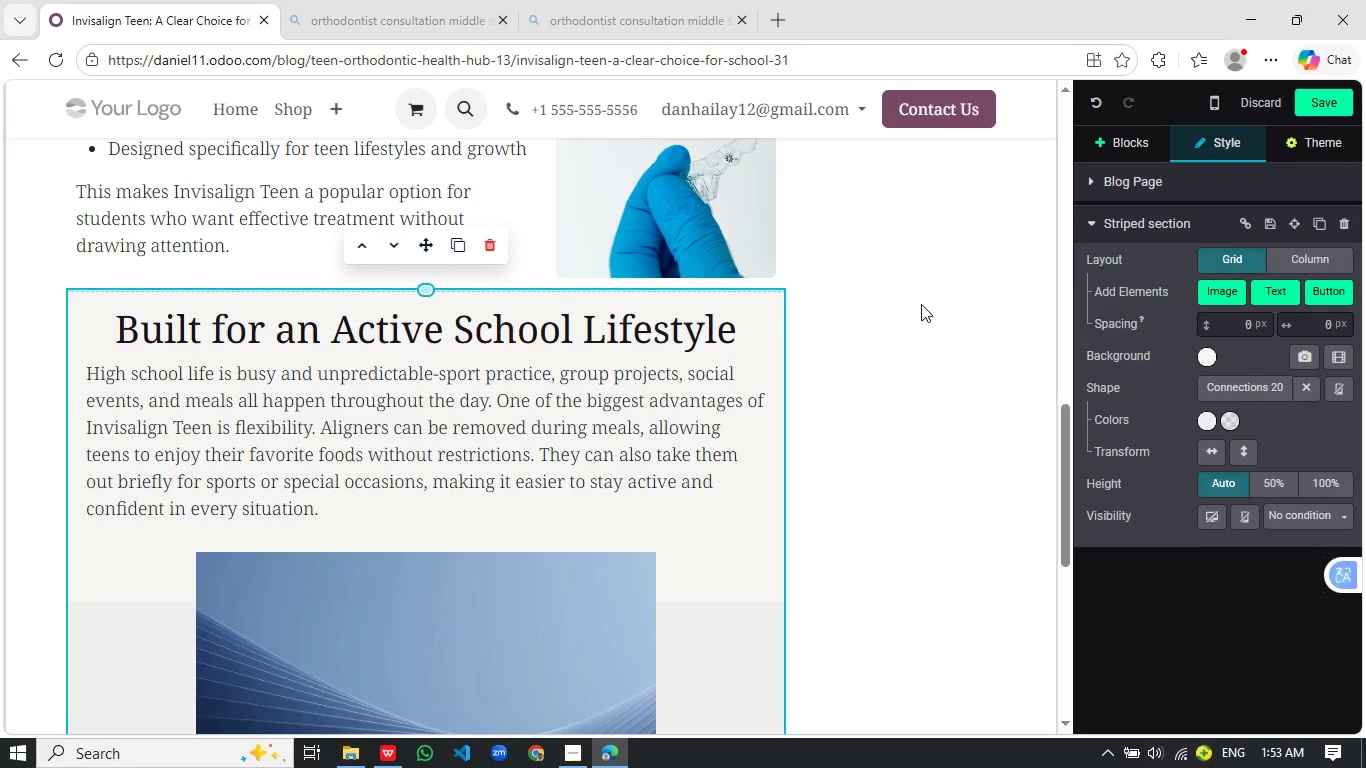 
left_click([922, 304])
 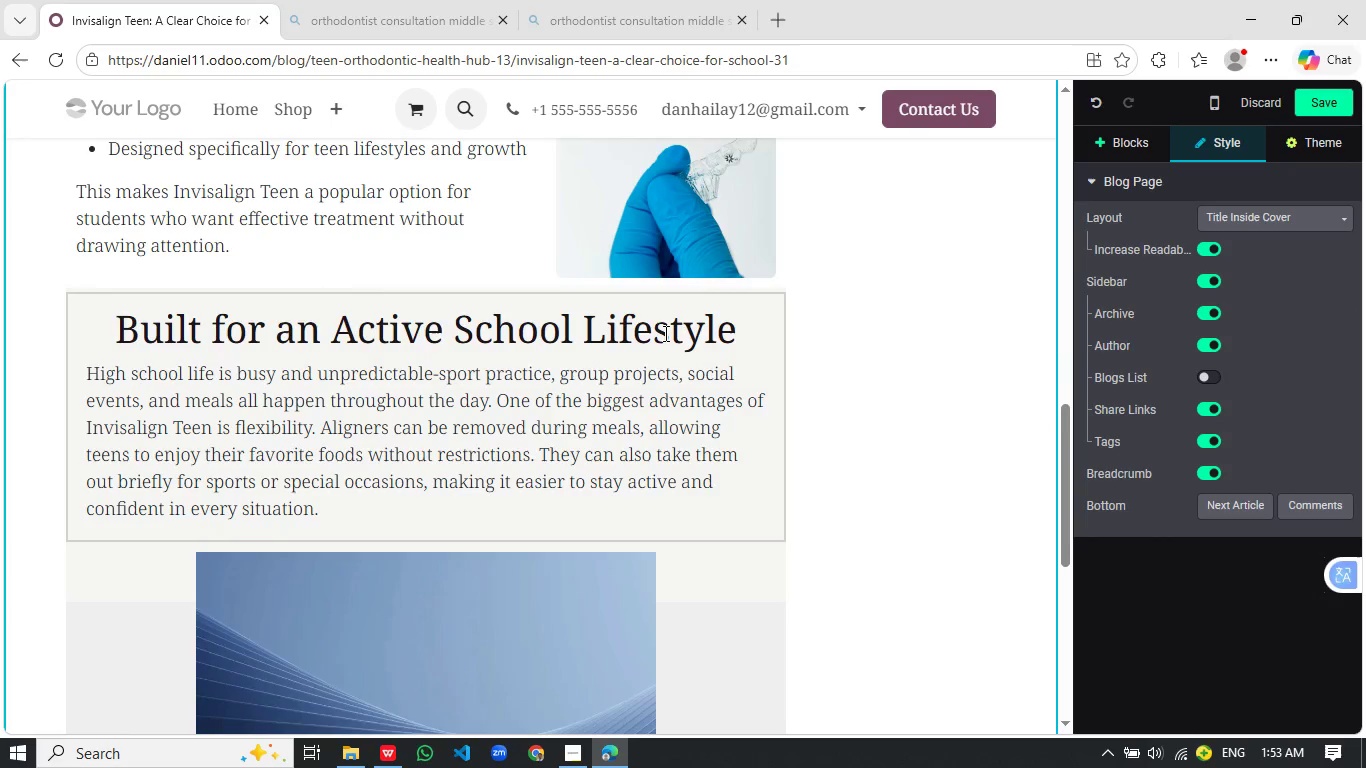 
left_click([366, 435])
 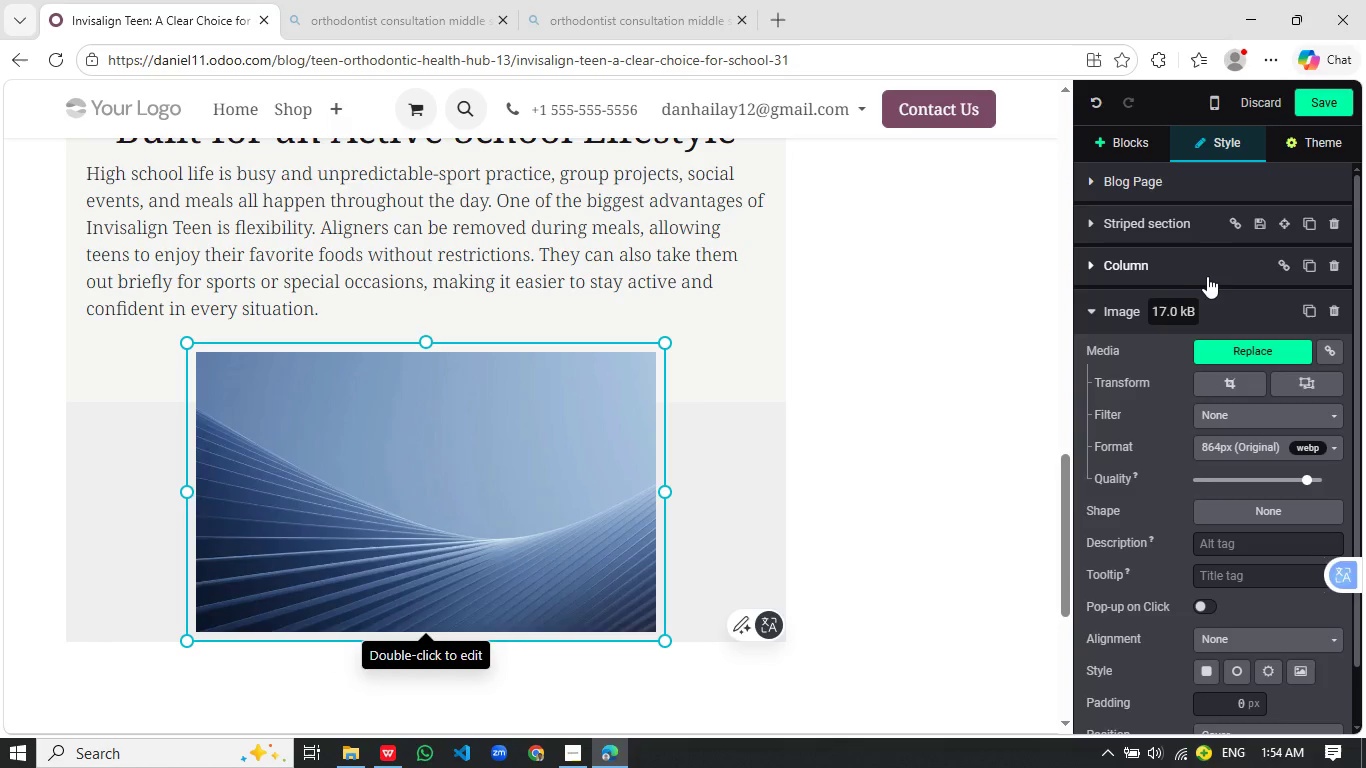 
left_click([1230, 351])
 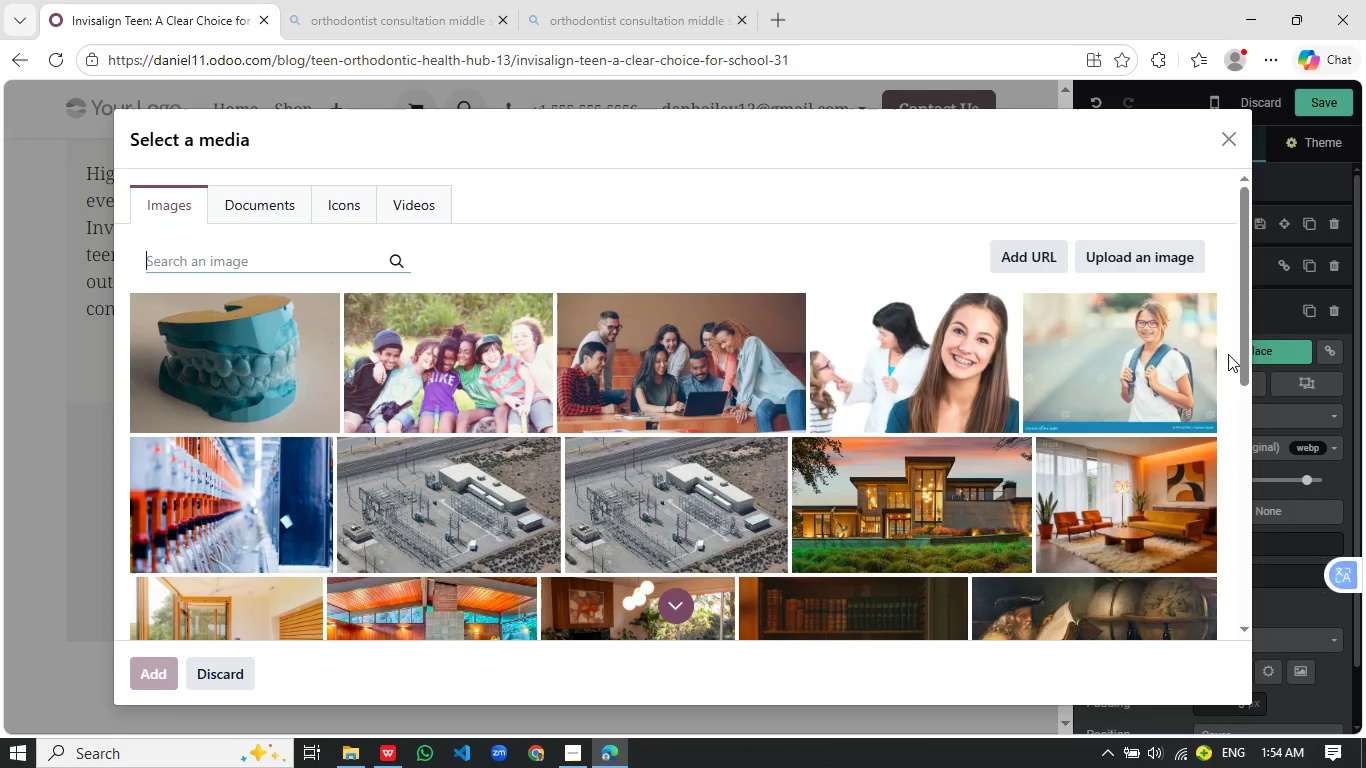 
scroll: coordinate [648, 337], scroll_direction: down, amount: 2.0
 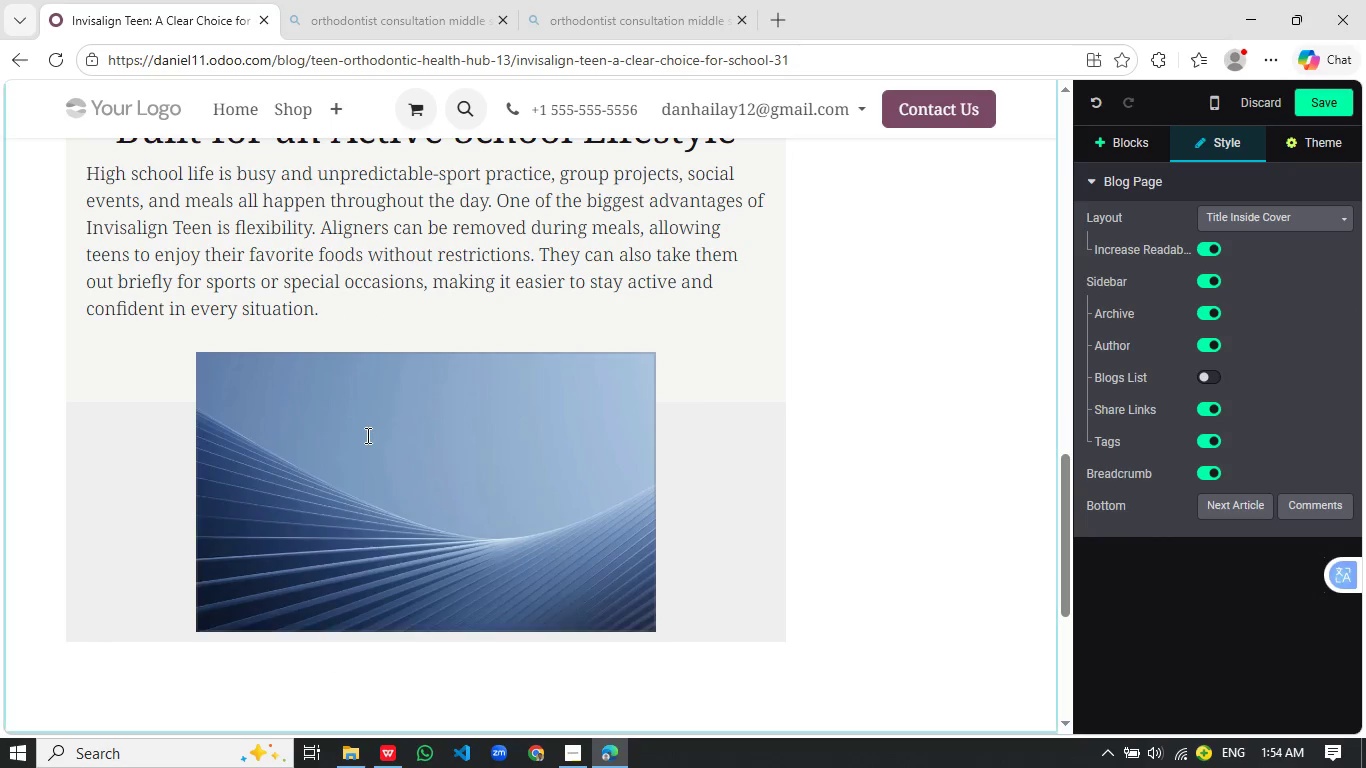 
type(built )
key(Backspace)
key(Backspace)
key(Backspace)
key(Backspace)
key(Backspace)
key(Backspace)
type(teen athlete removing invisai)
key(Backspace)
type(lign aligners sports practice)
 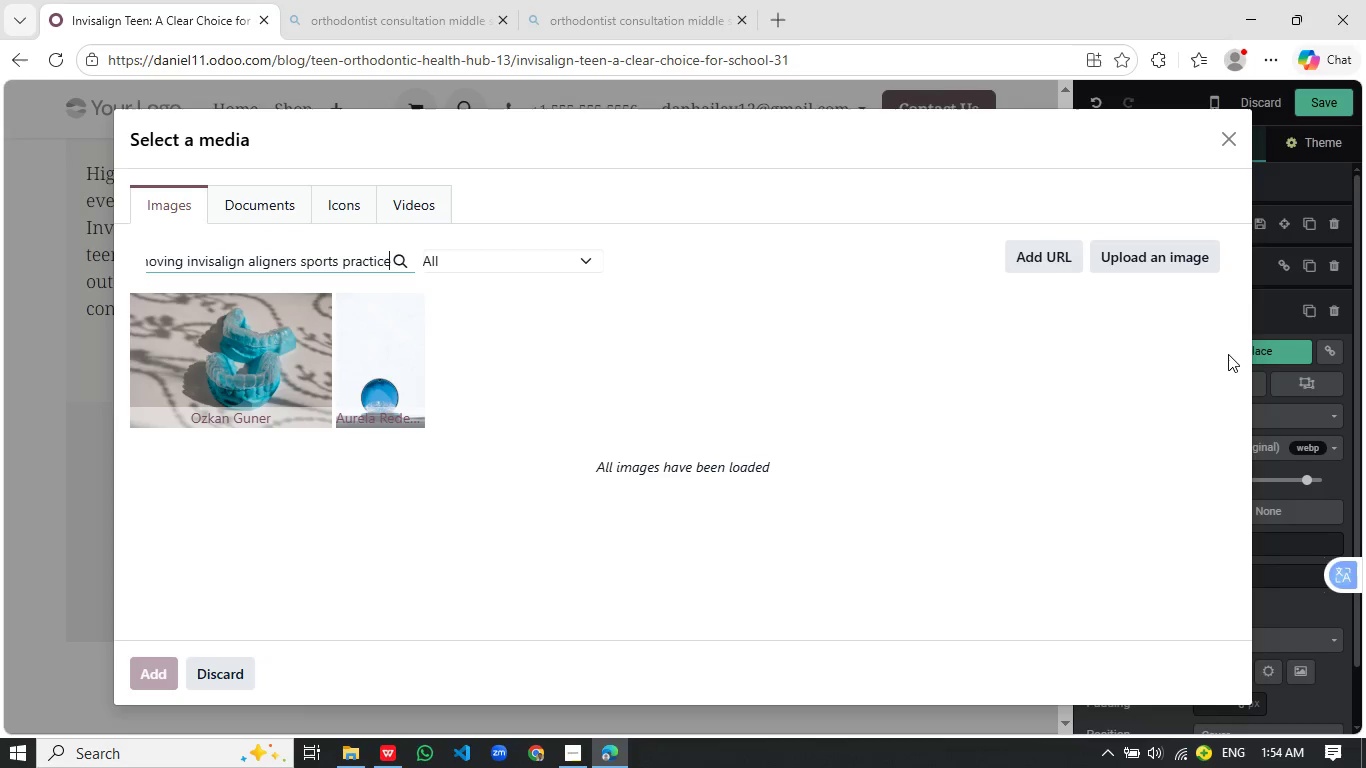 
wait(23.06)
 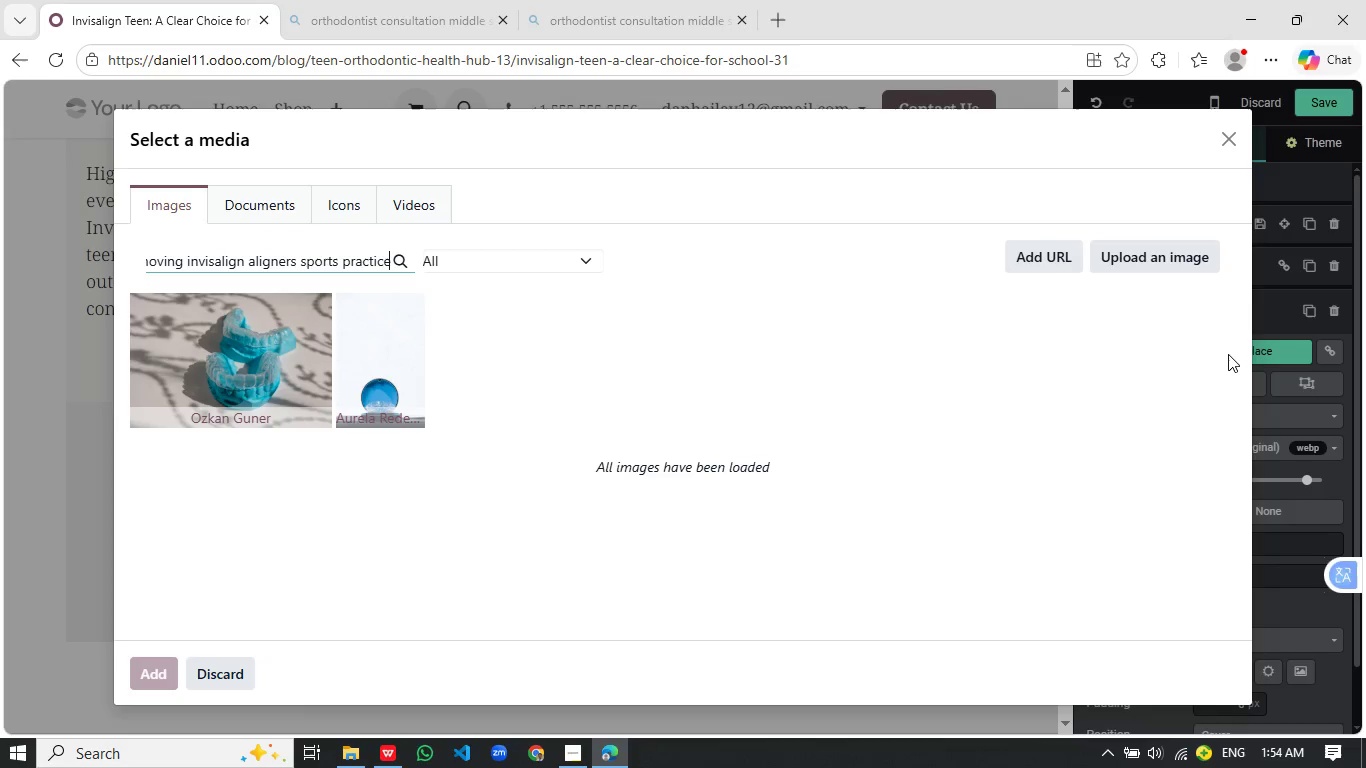 
type( school)
 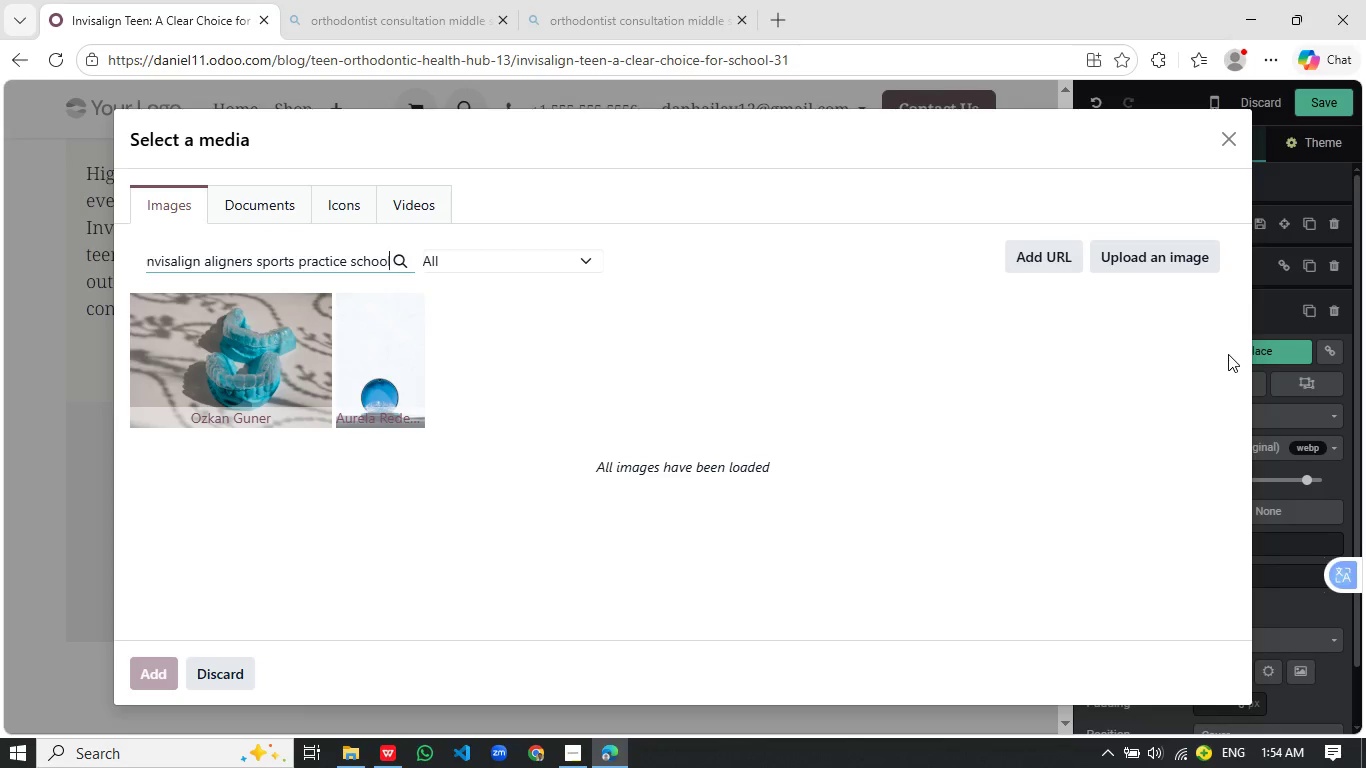 
key(Control+A)
 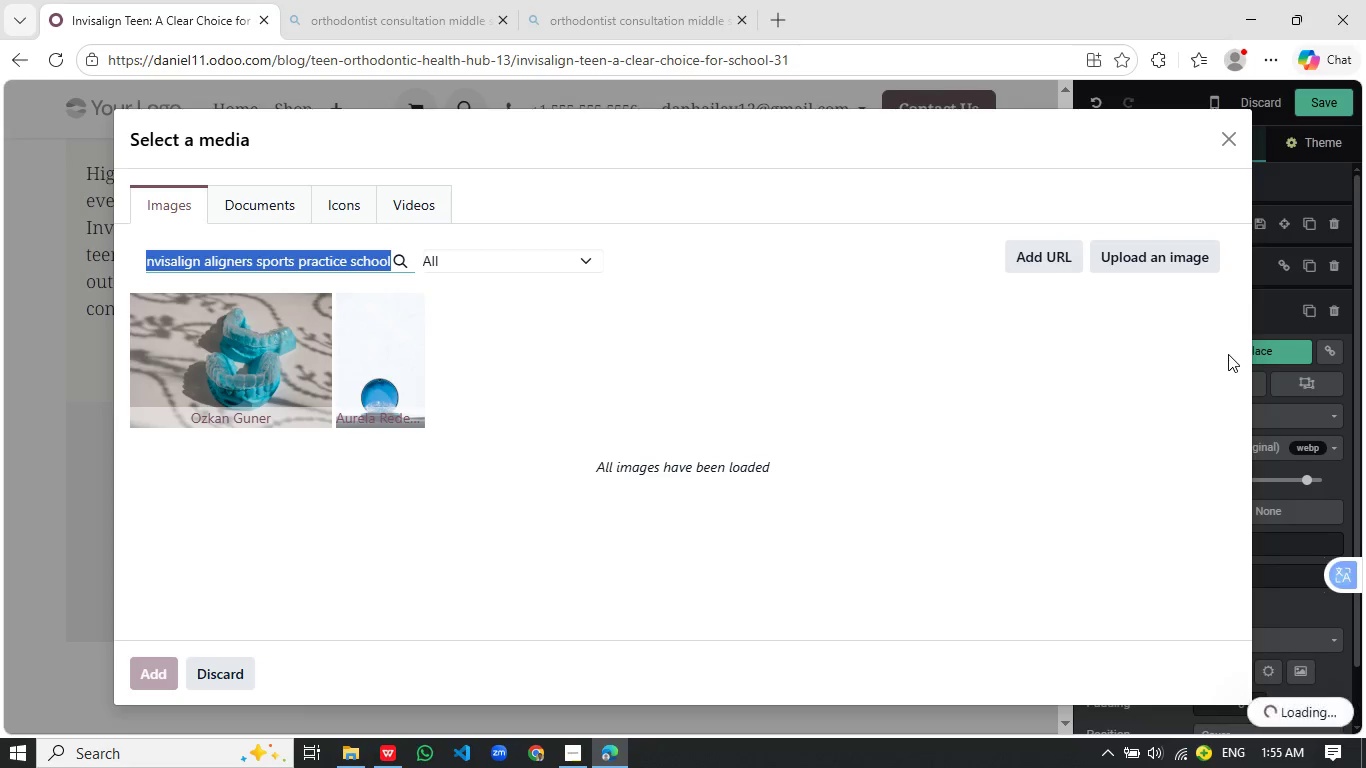 
key(Control+C)
 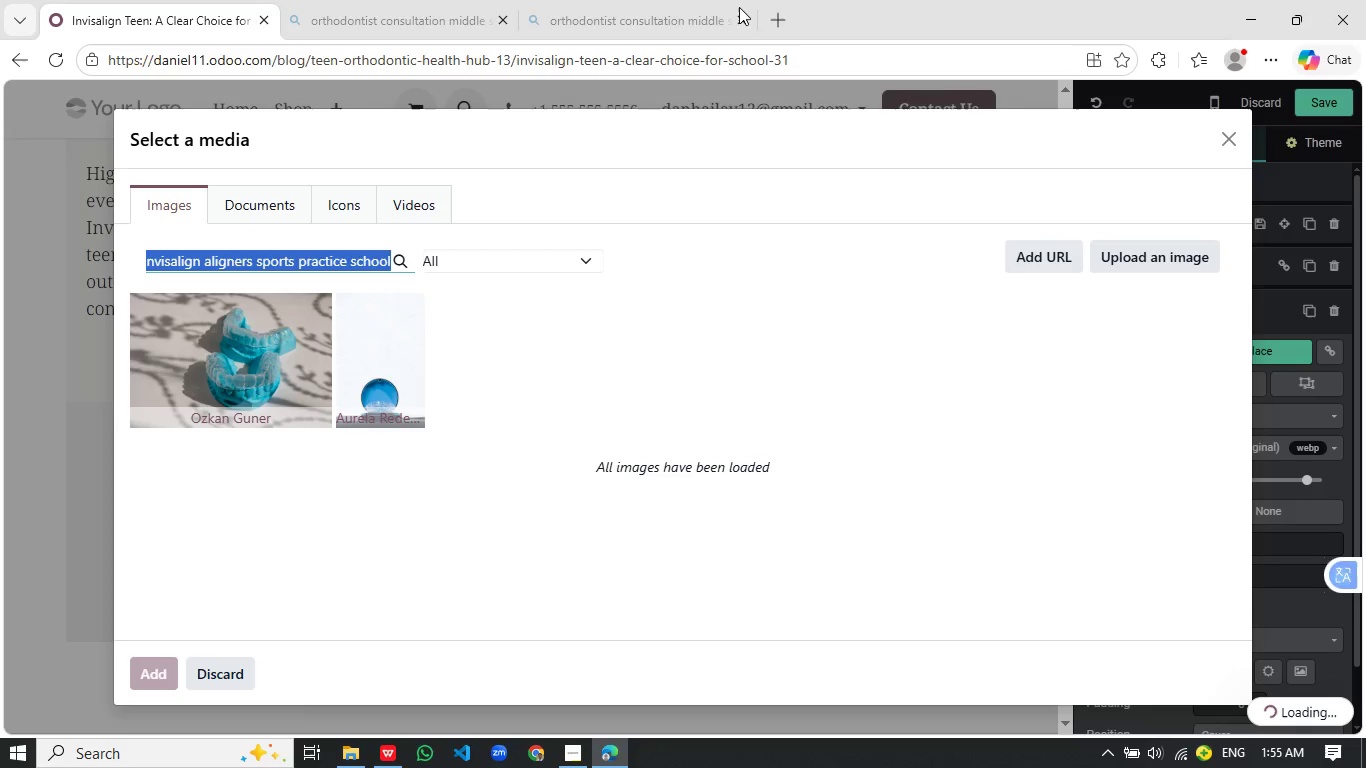 
left_click([620, 9])
 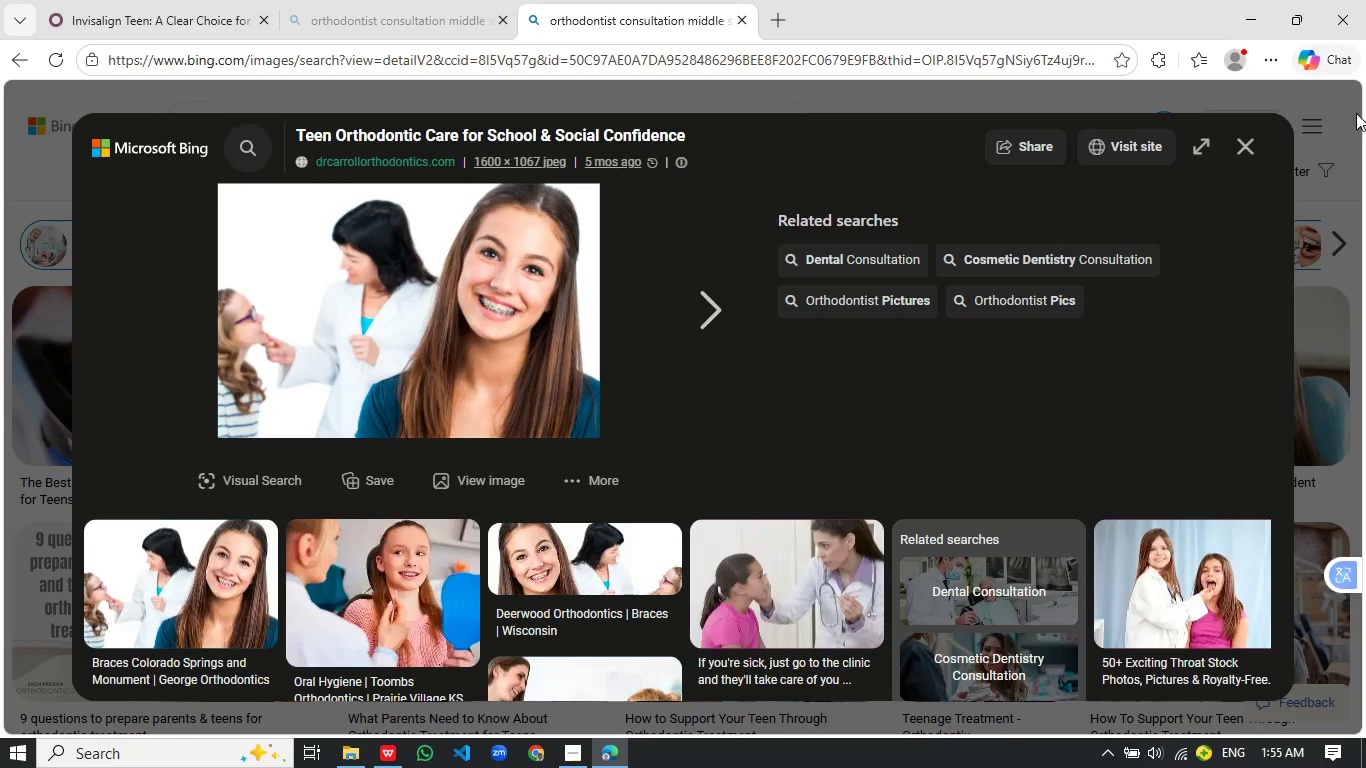 
left_click([1239, 144])
 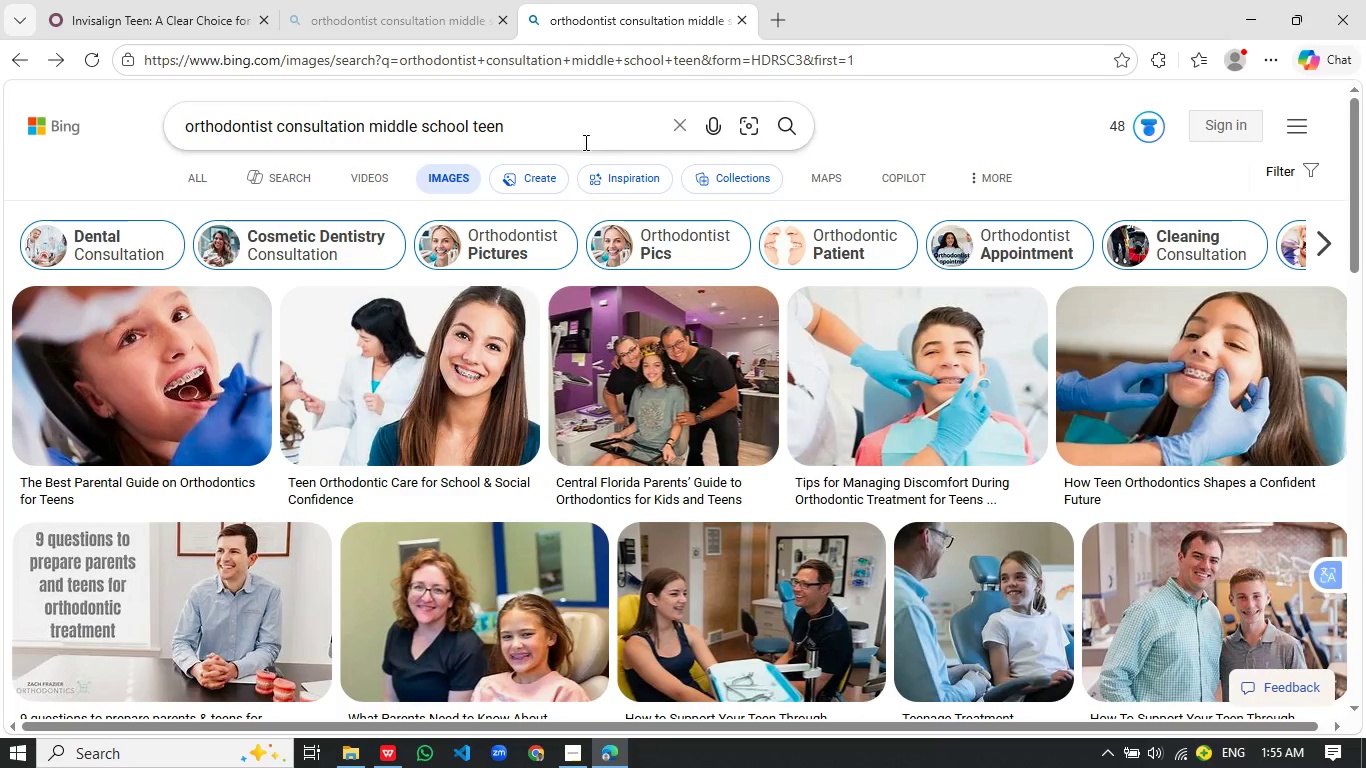 
left_click([517, 121])
 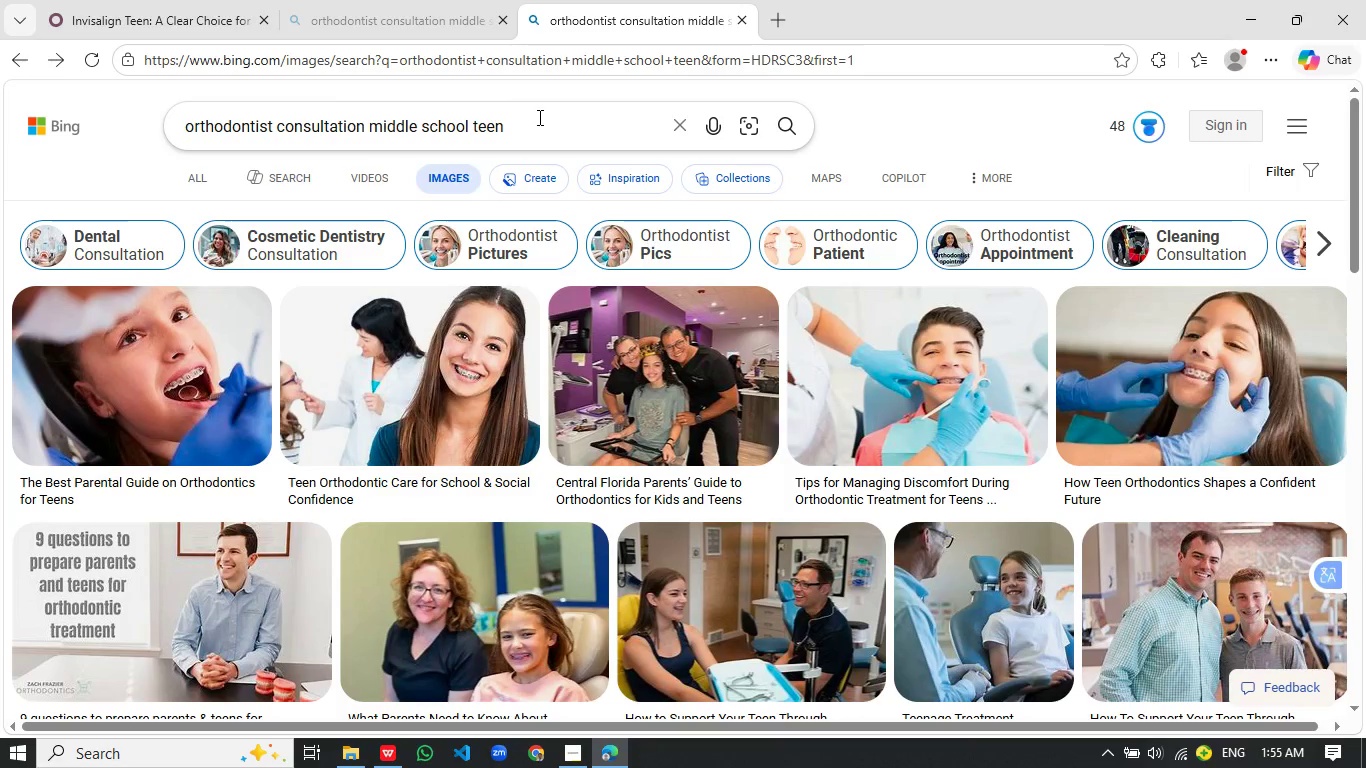 
key(Control+A)
 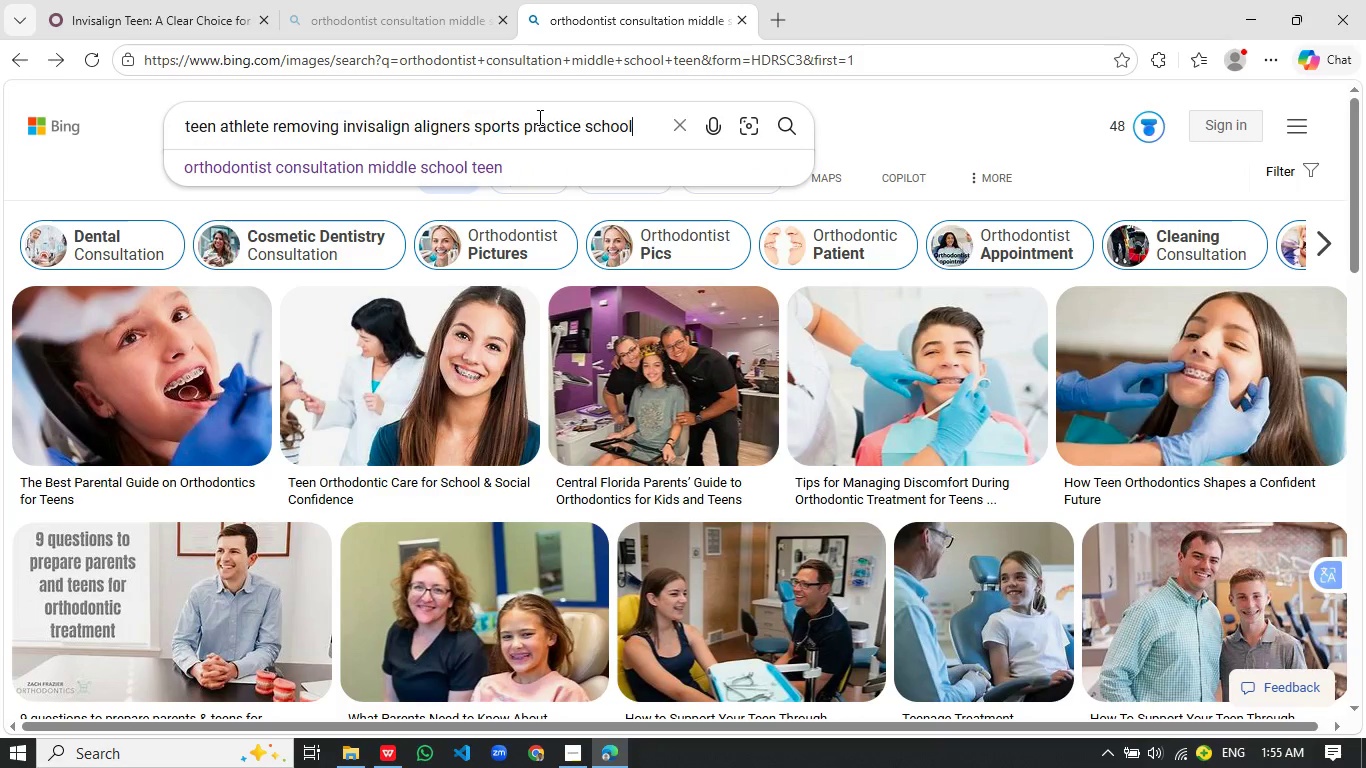 
key(Control+V)
 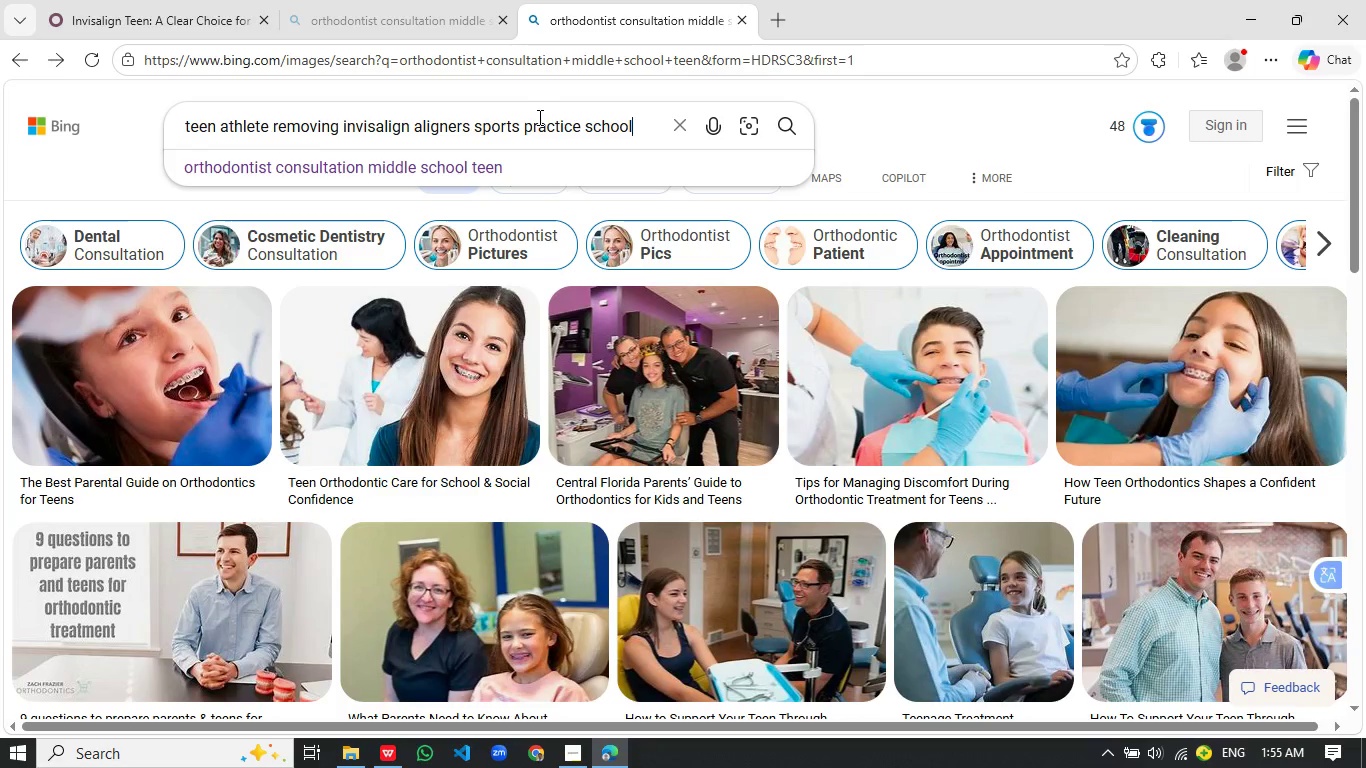 
key(Enter)
 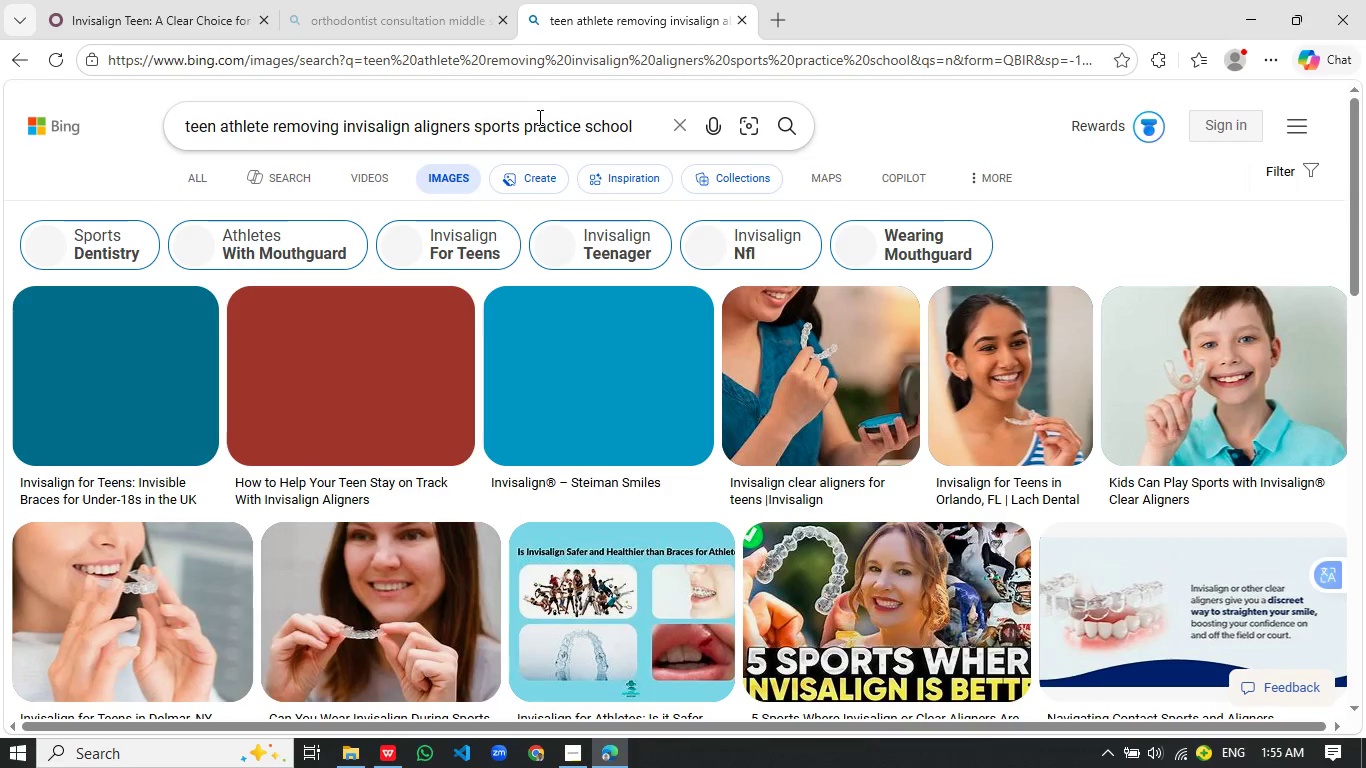 
wait(11.7)
 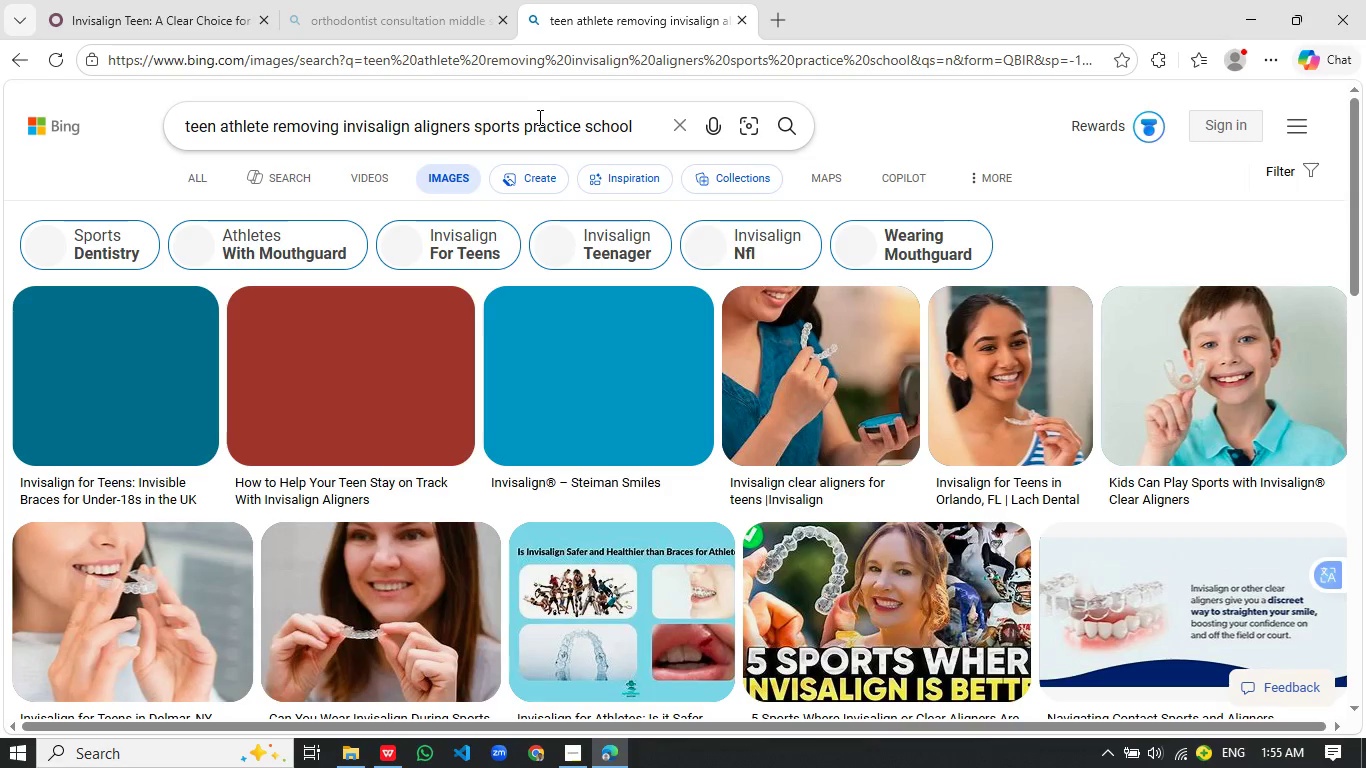 
left_click([141, 370])
 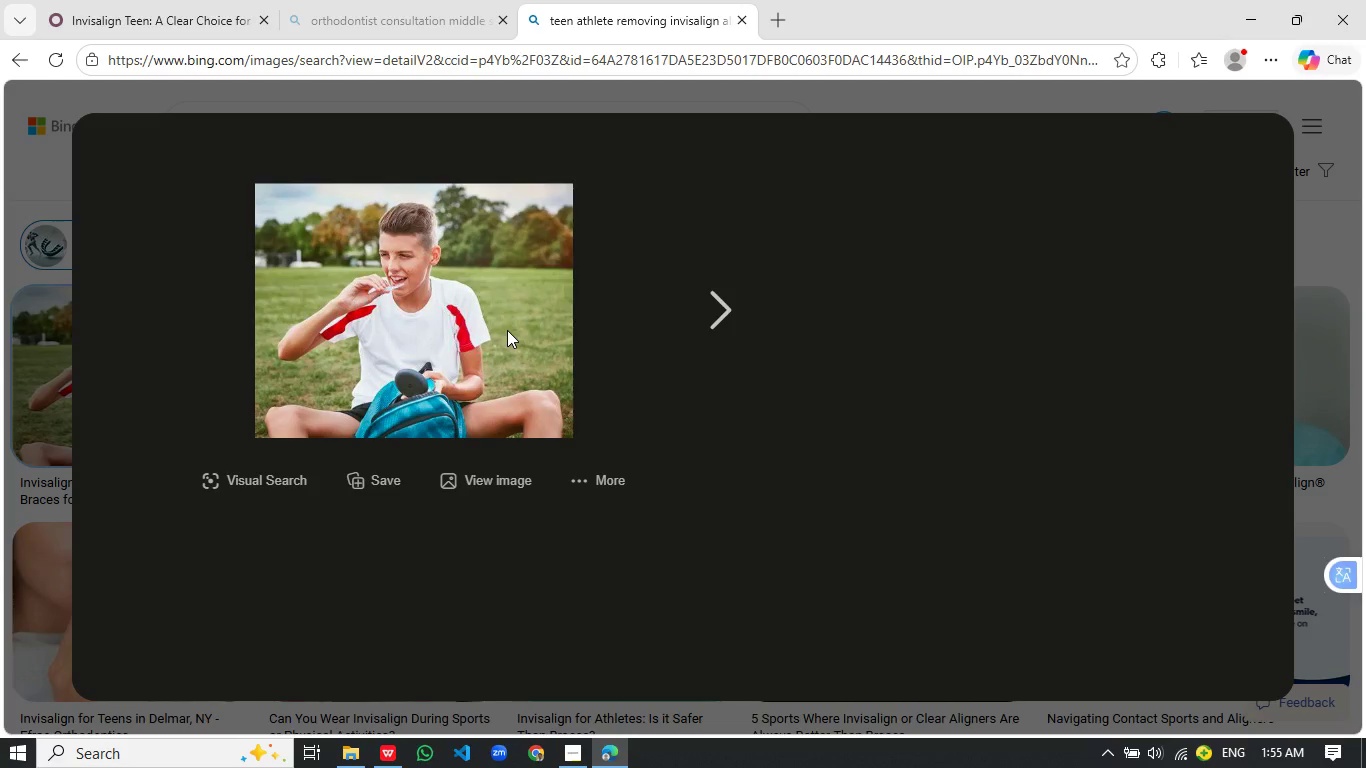 
wait(10.75)
 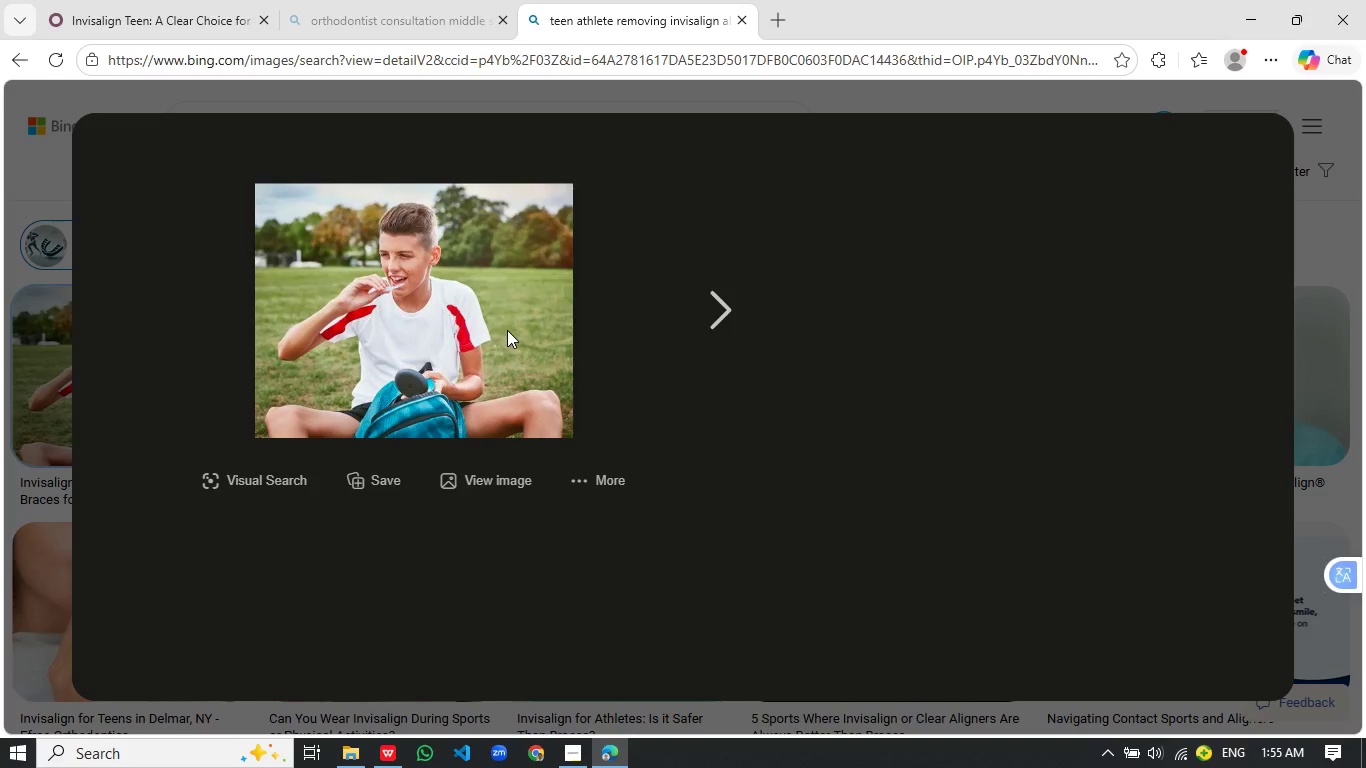 
right_click([402, 307])
 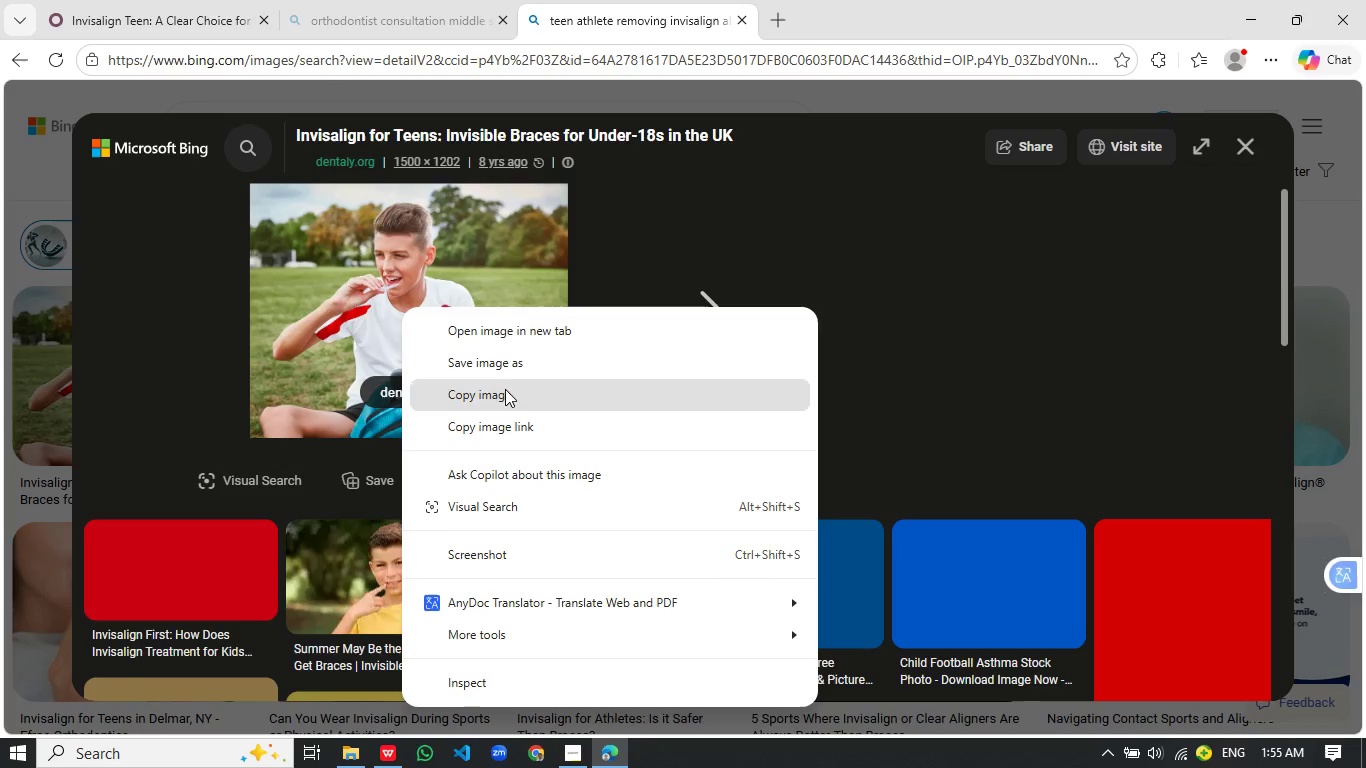 
left_click([515, 370])
 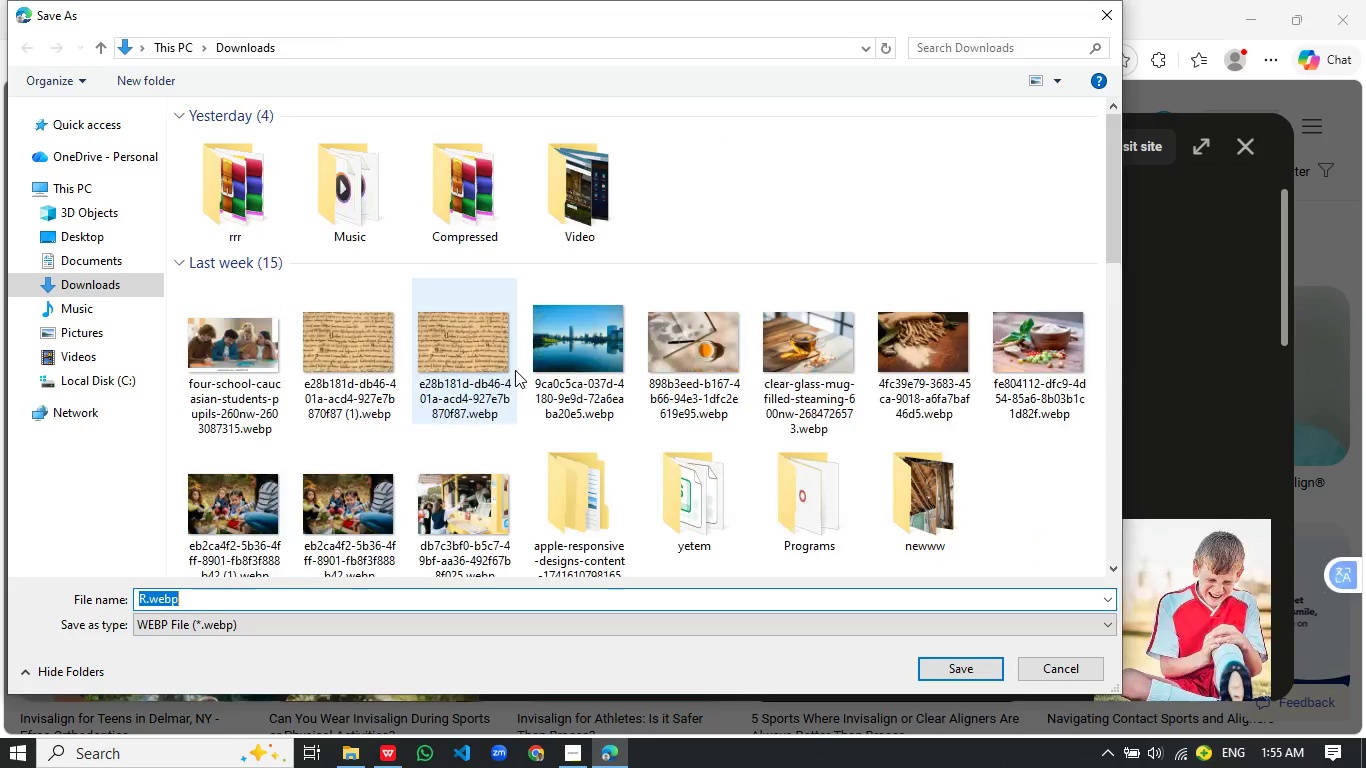 
type(image-brae)
key(Backspace)
key(Backspace)
key(Backspace)
key(Backspace)
key(Backspace)
type(b.jpg)
 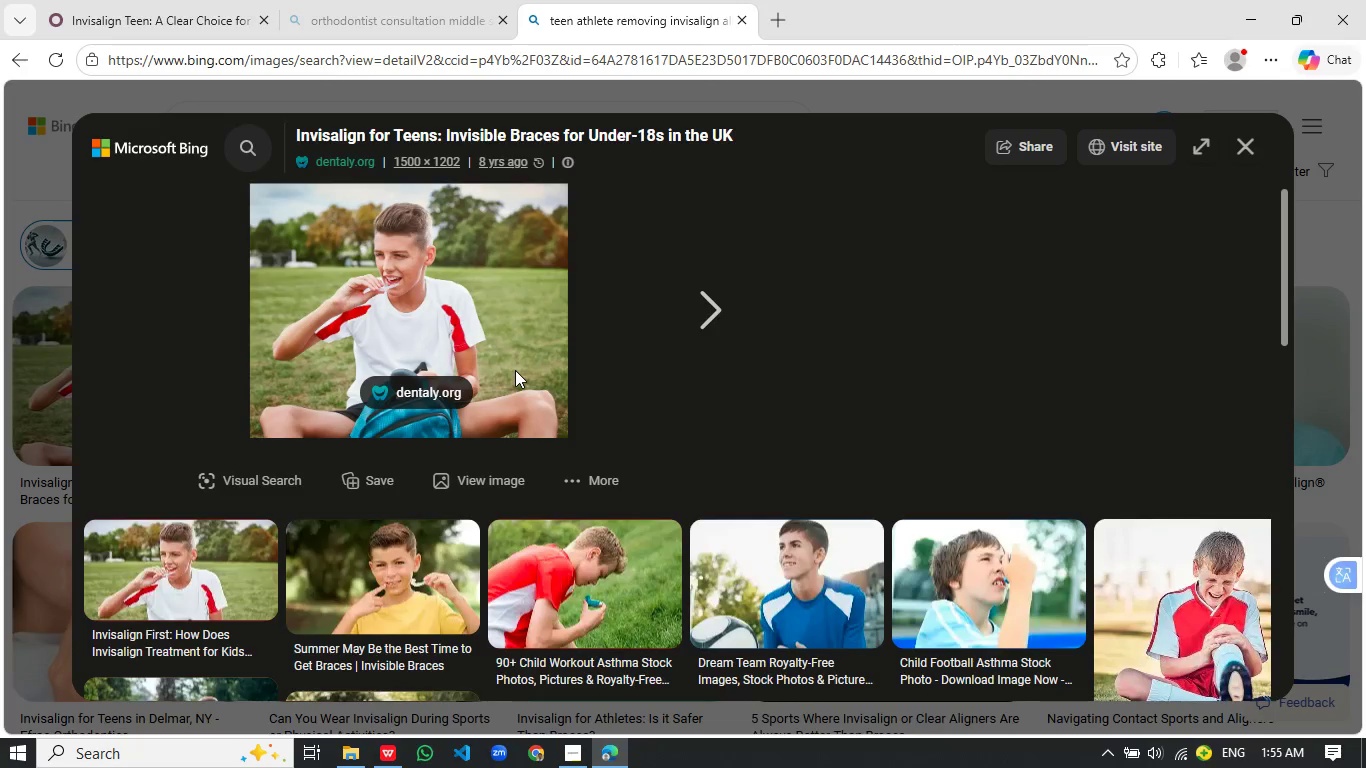 
hold_key(key=C, duration=0.34)
 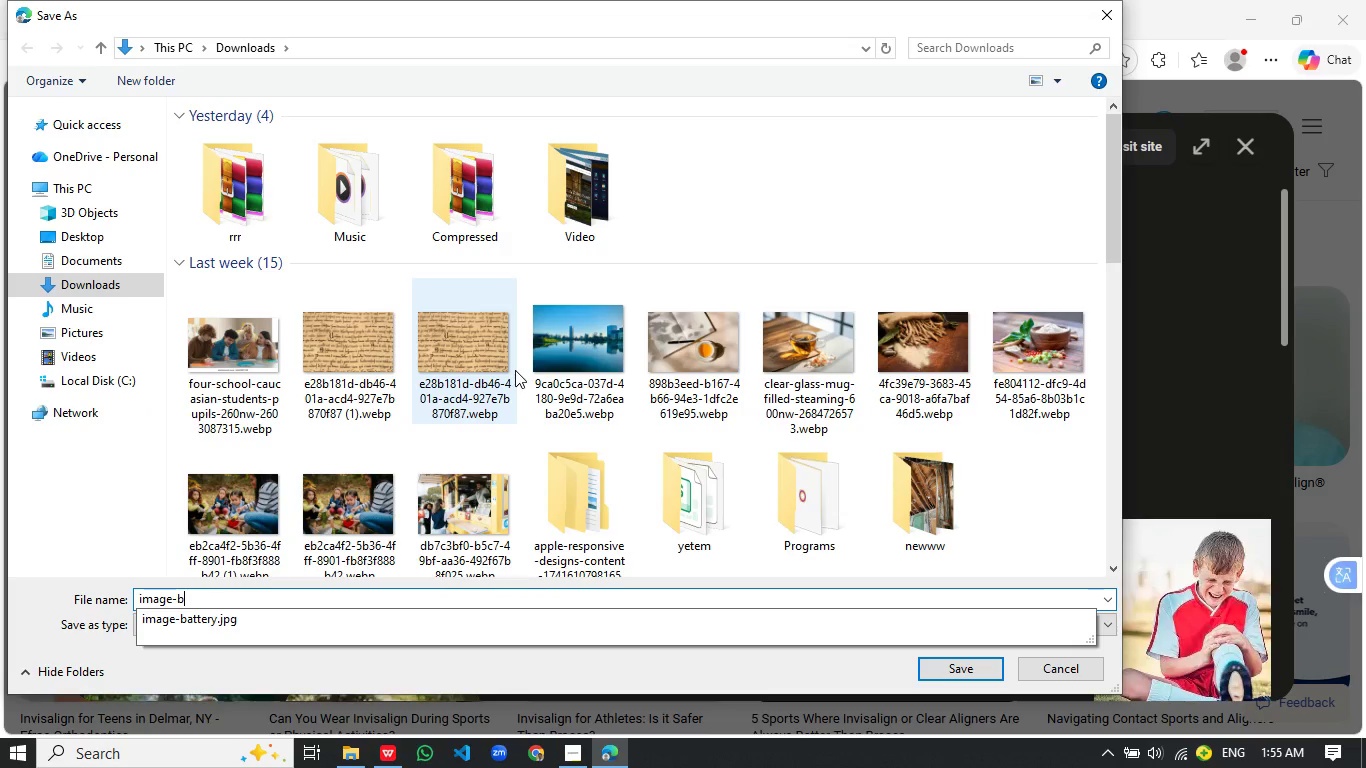 
key(Enter)
 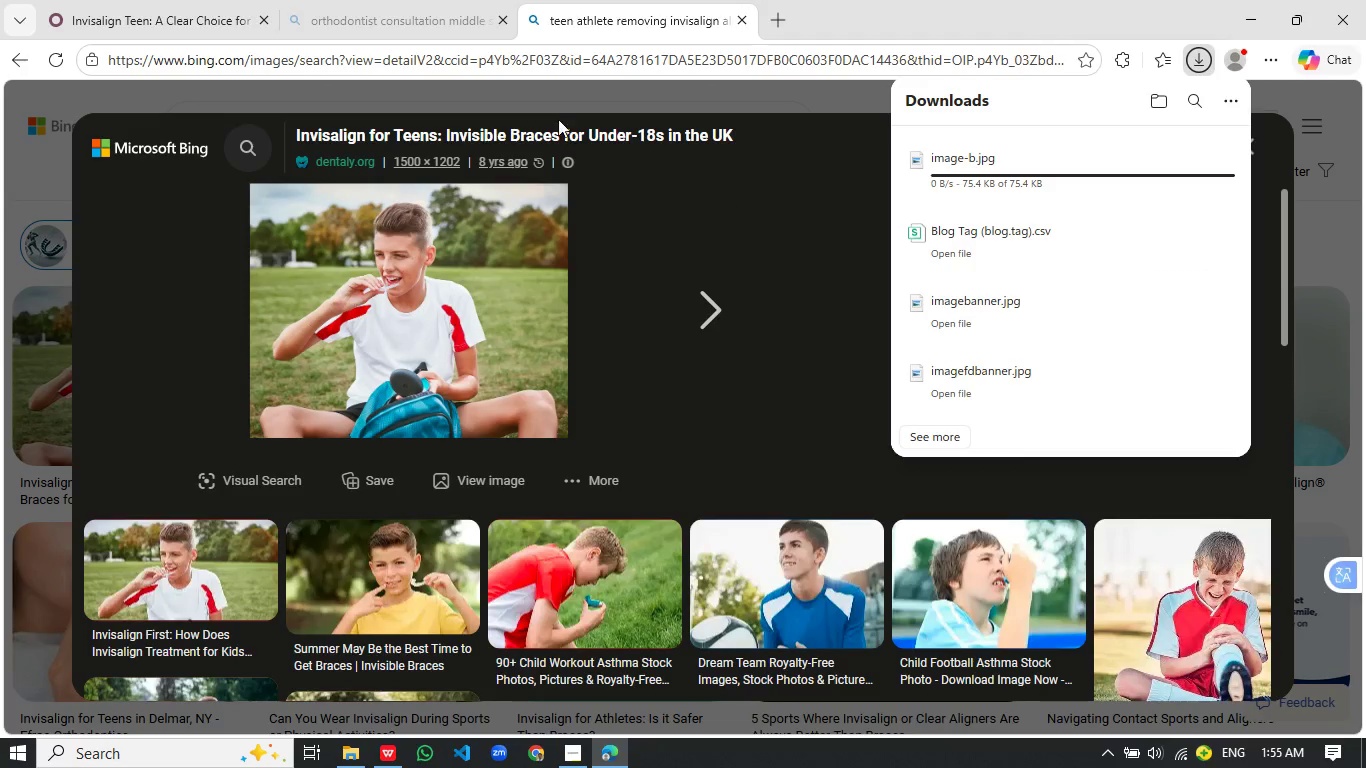 
left_click([184, 0])
 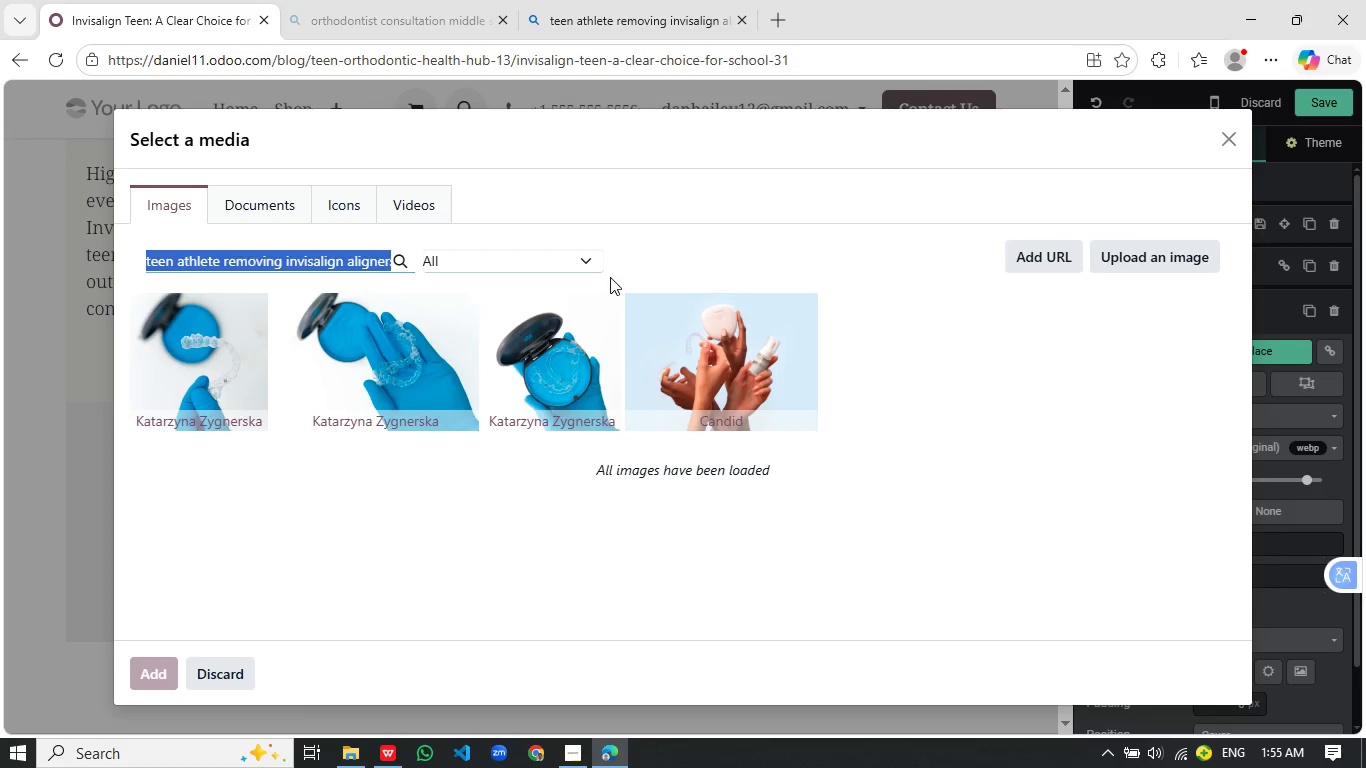 
left_click([1151, 260])
 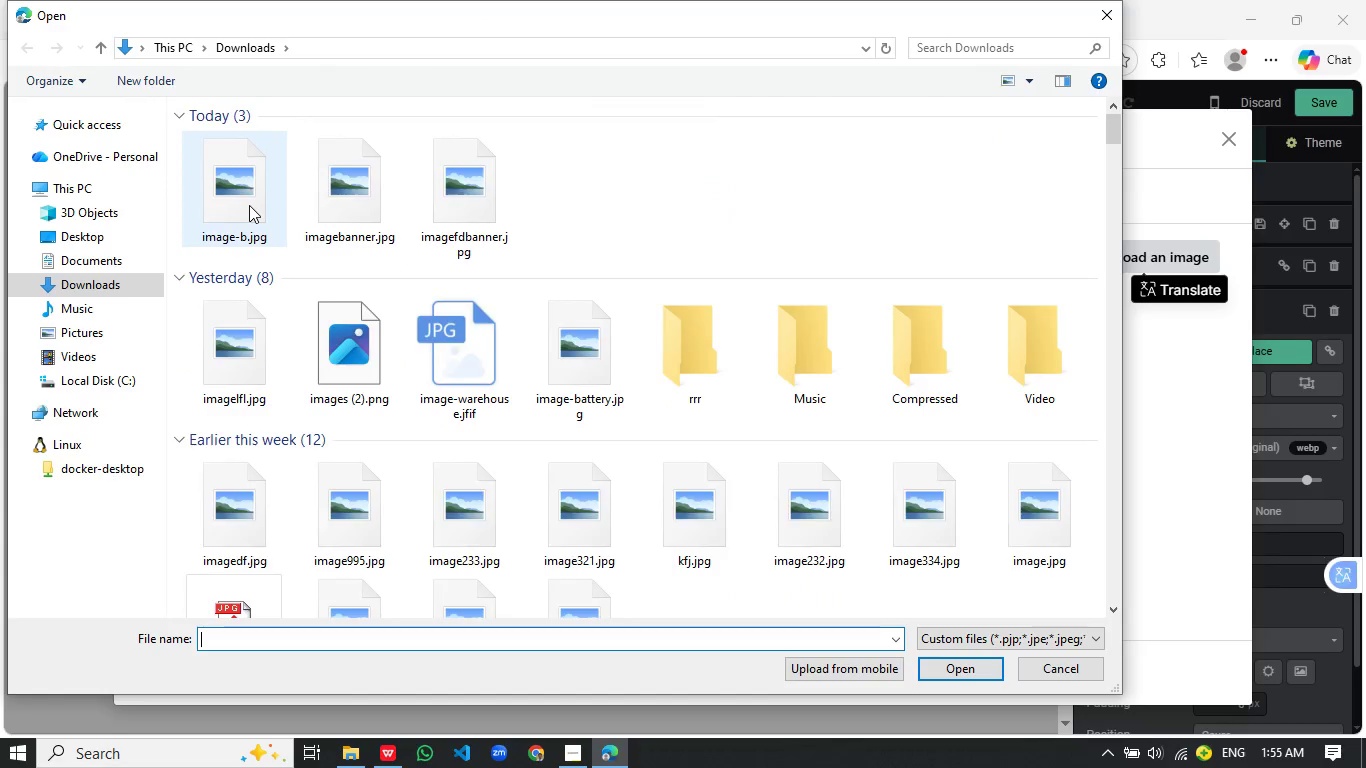 
double_click([232, 198])
 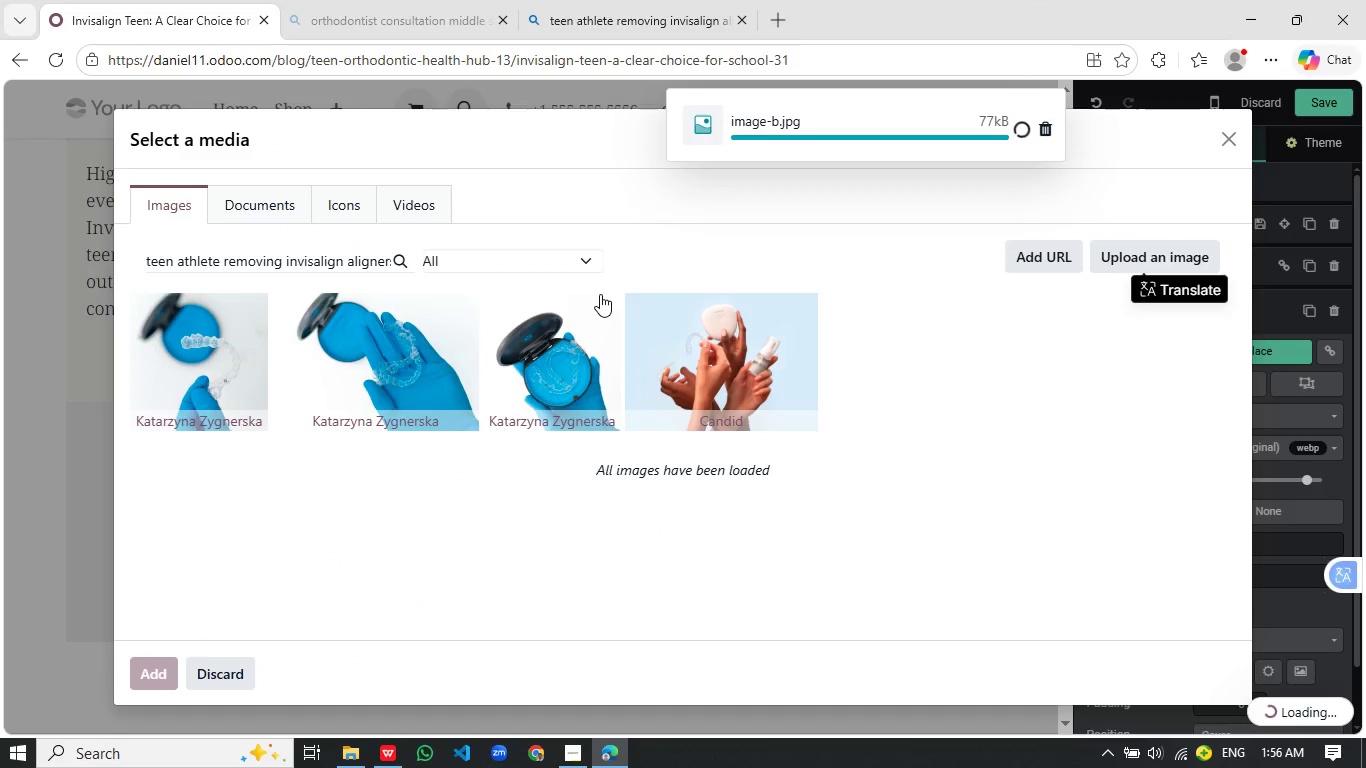 
wait(12.56)
 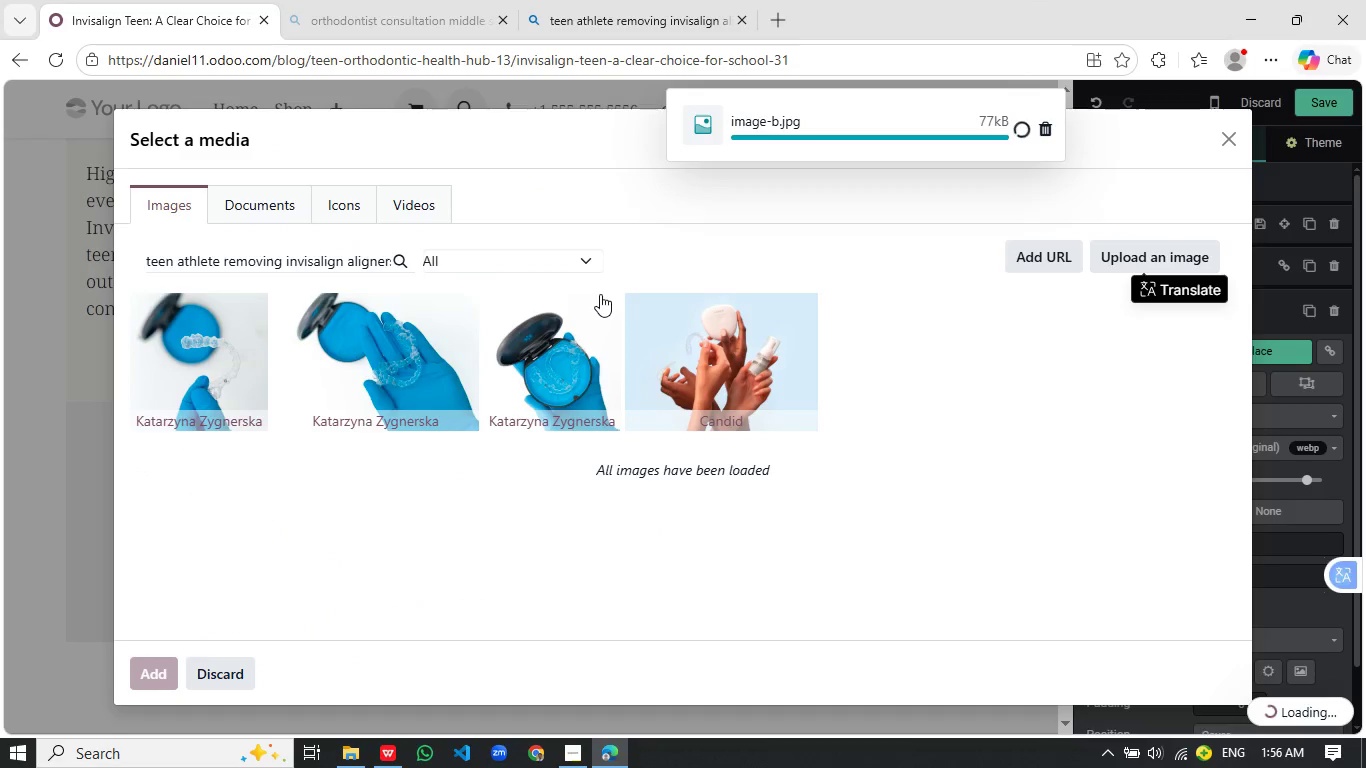 
left_click([1178, 752])
 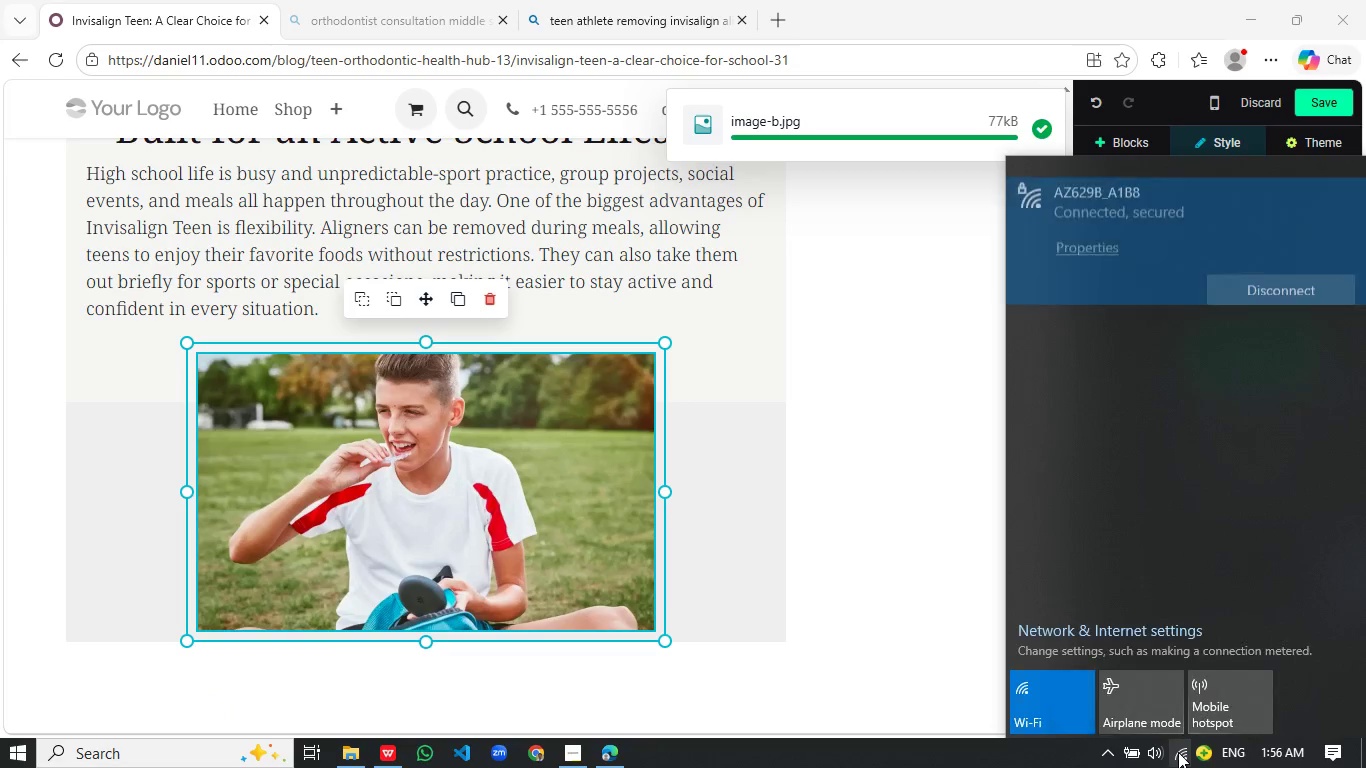 
left_click([868, 524])
 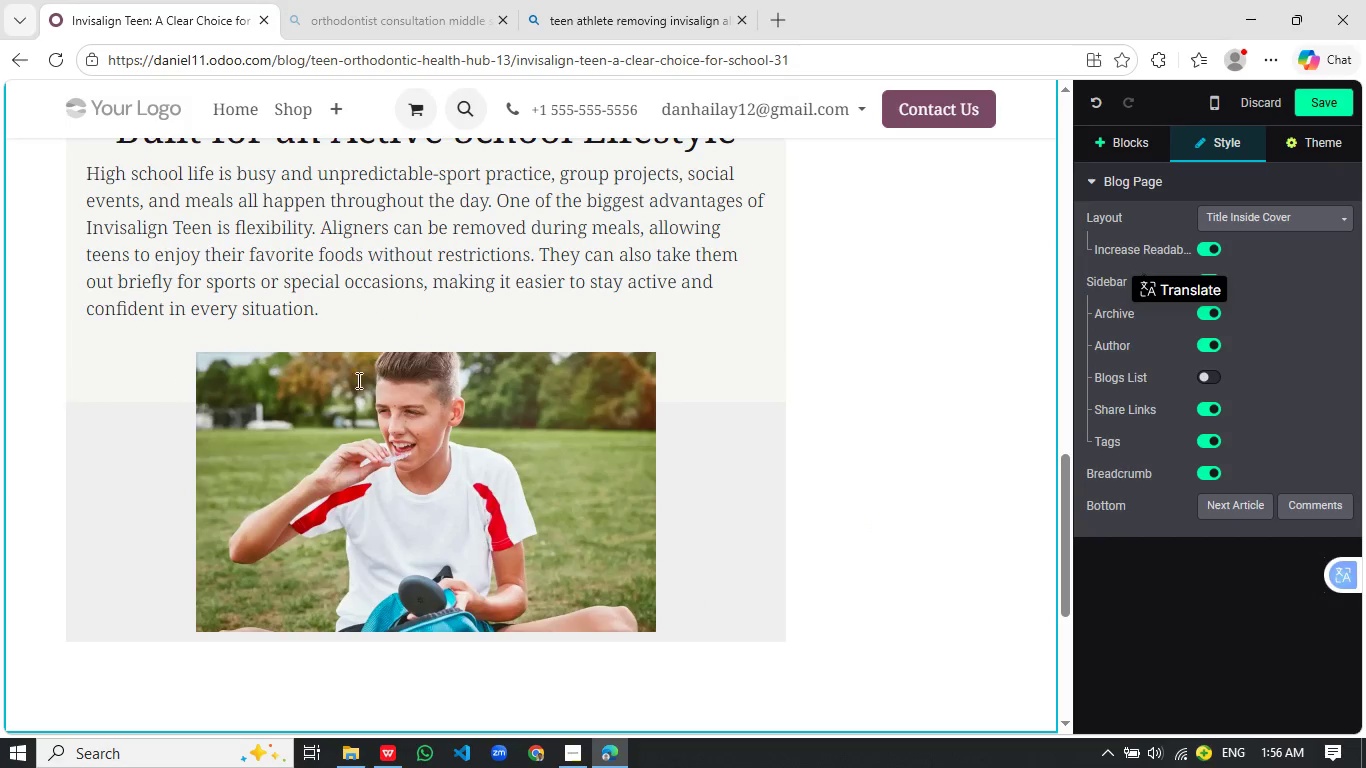 
left_click([460, 372])
 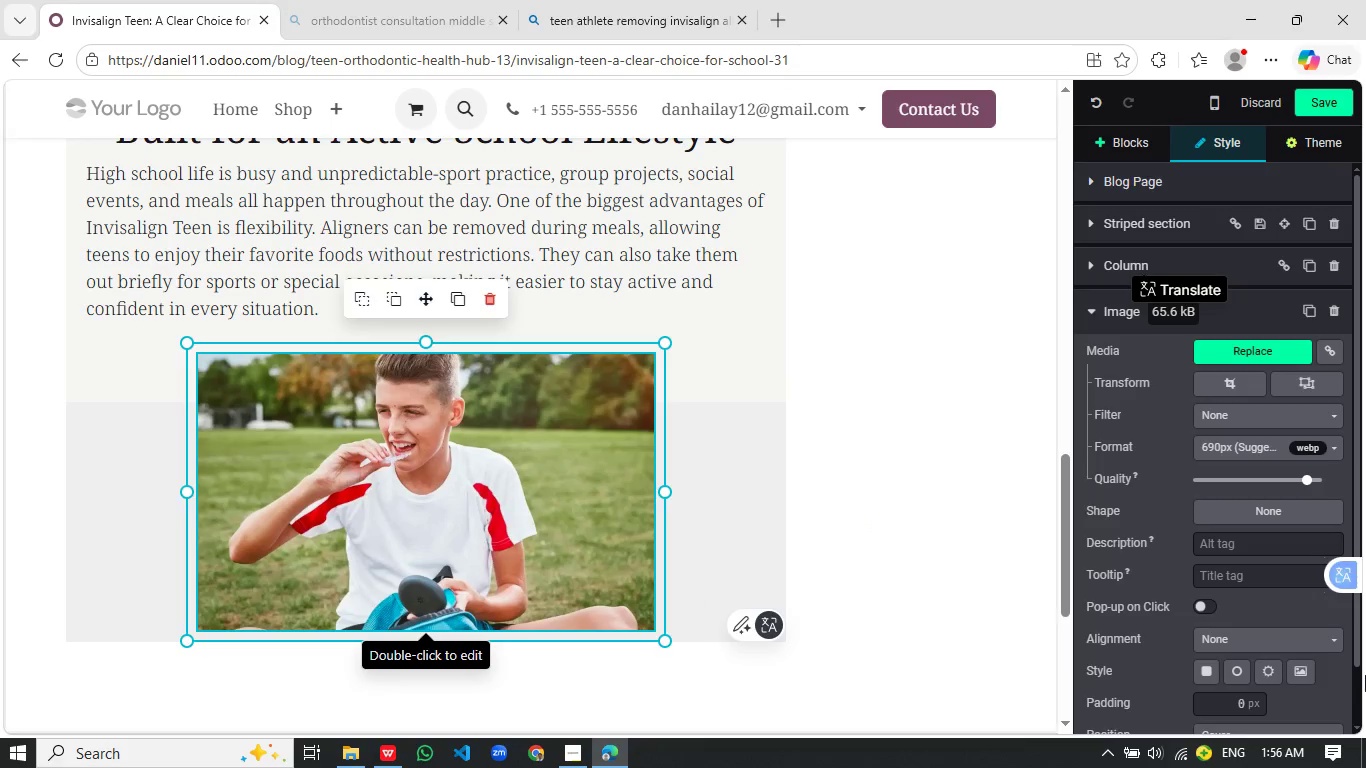 
scroll: coordinate [1280, 634], scroll_direction: down, amount: 2.0
 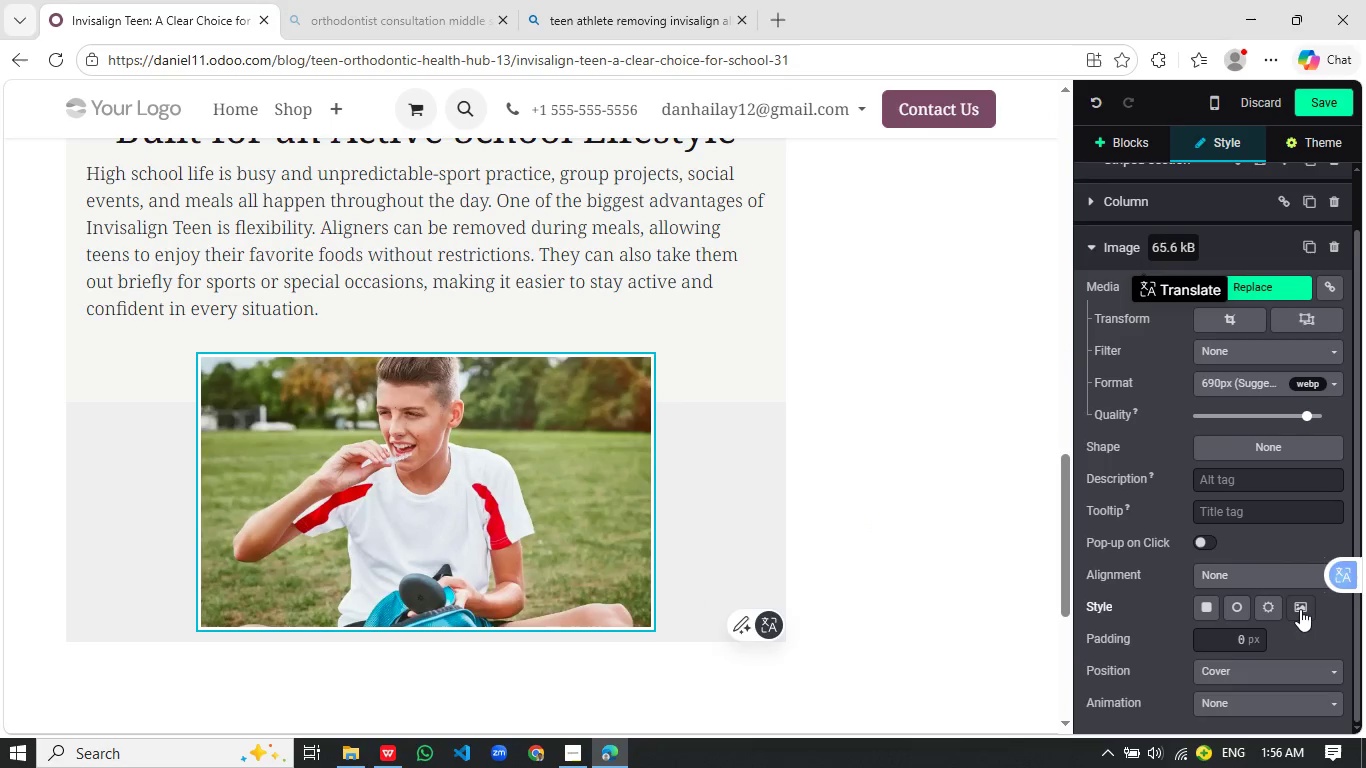 
left_click([1300, 609])
 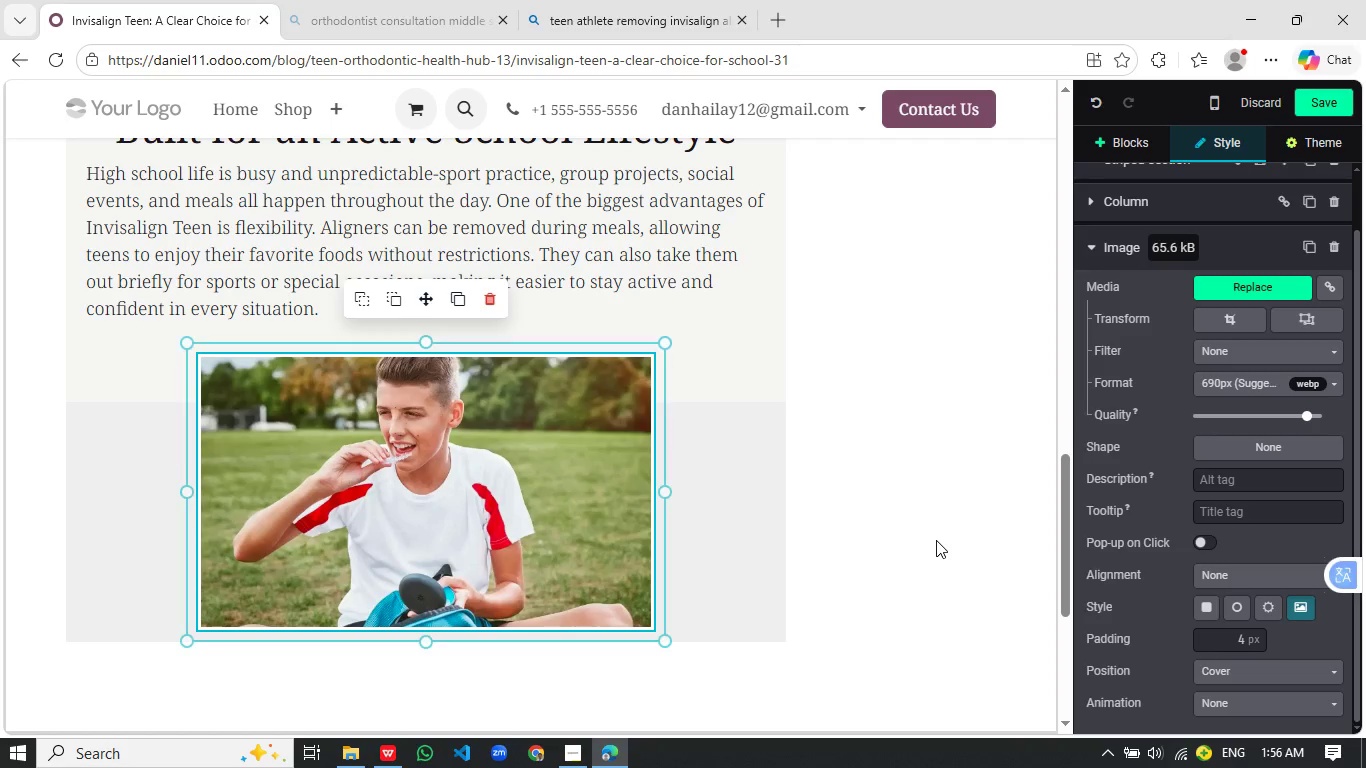 
left_click([936, 540])
 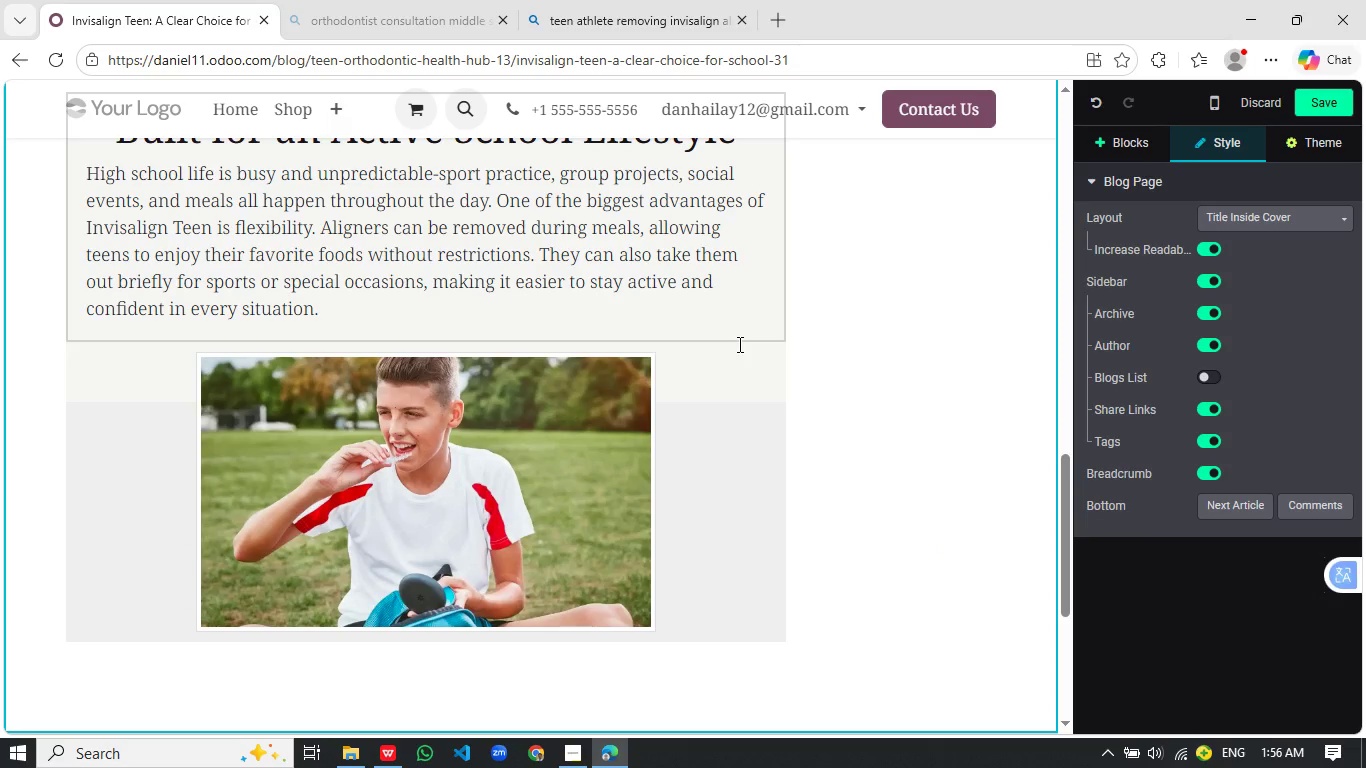 
wait(5.89)
 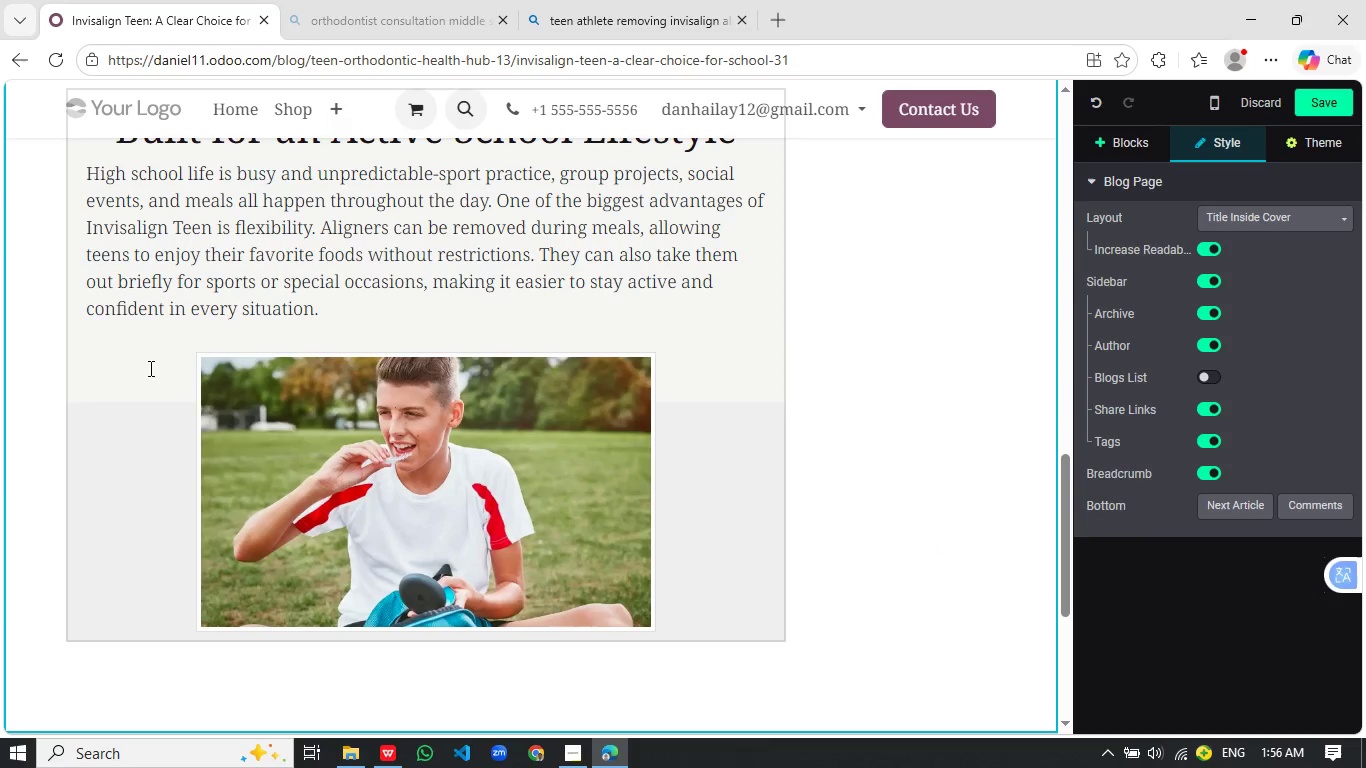 
left_click([738, 373])
 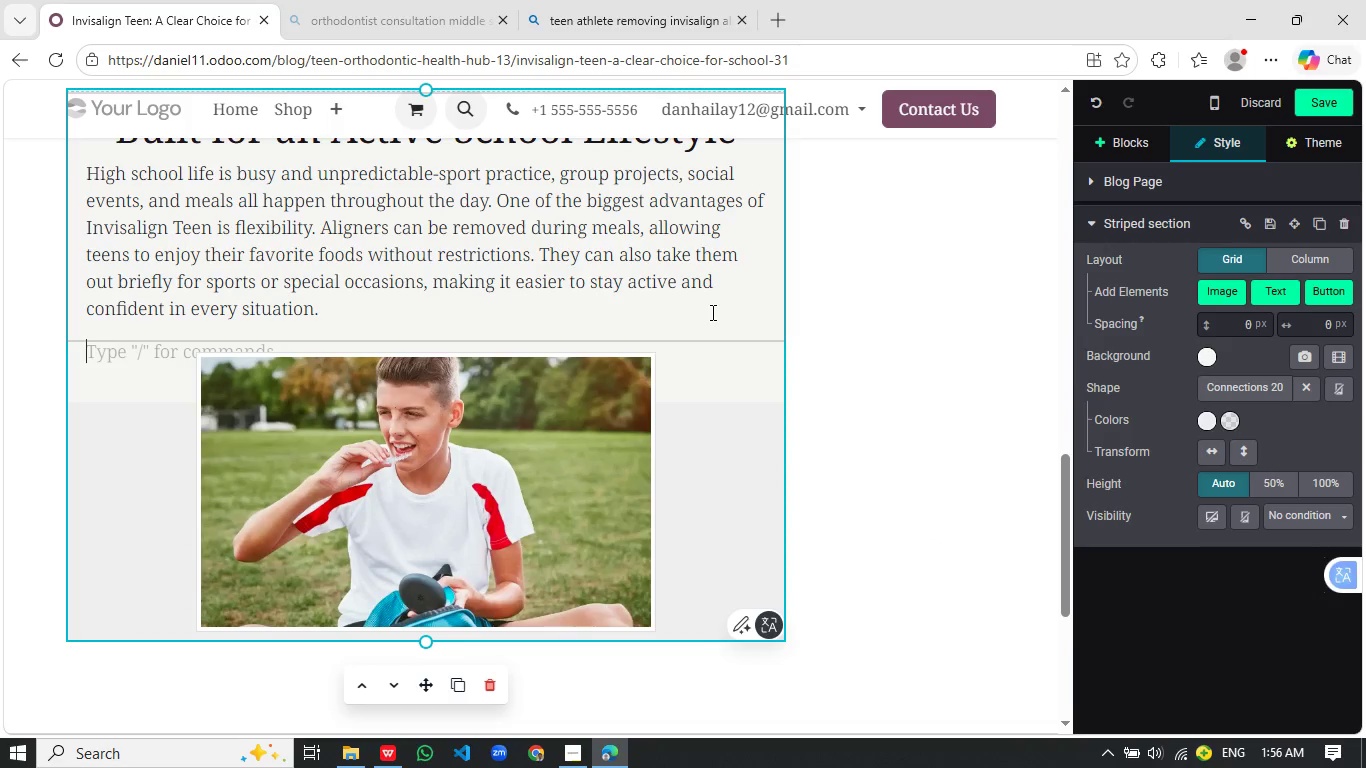 
left_click([711, 312])
 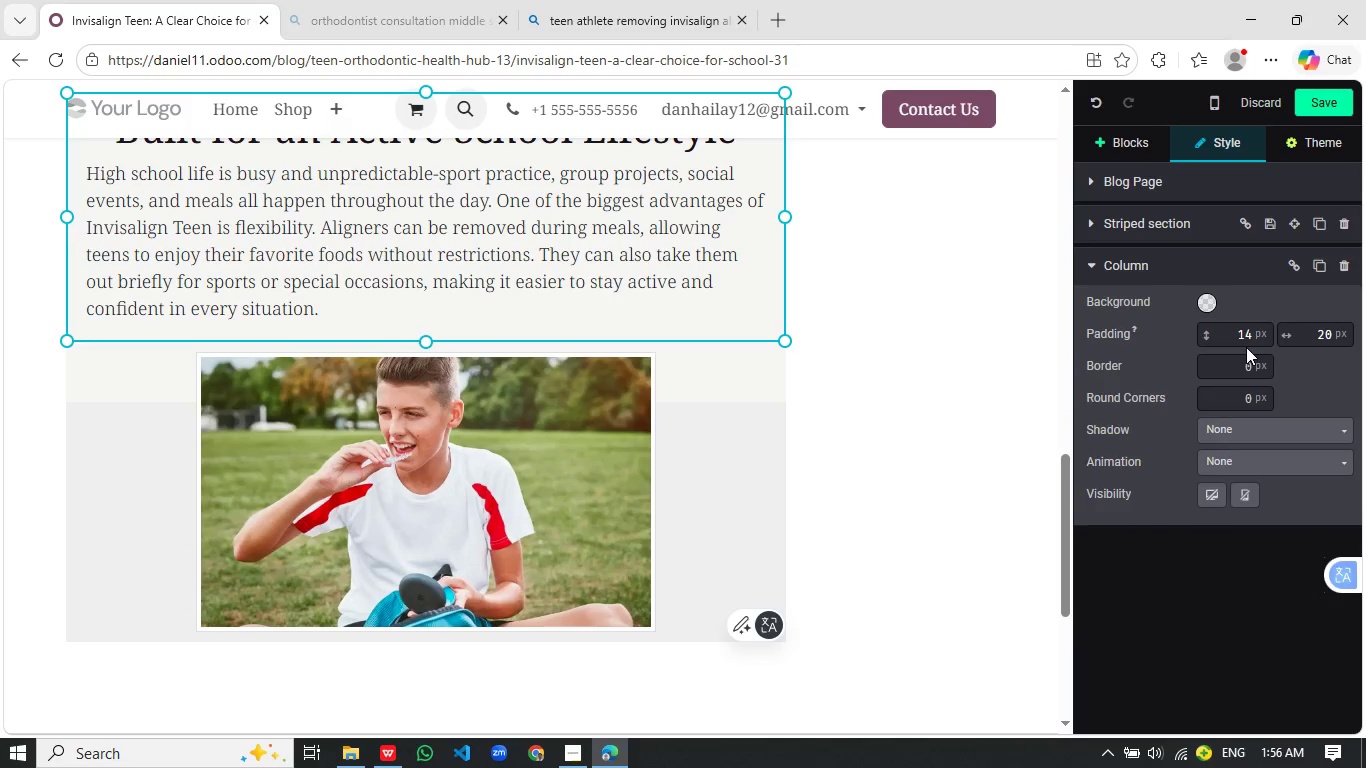 
left_click_drag(start_coordinate=[1242, 361], to_coordinate=[1269, 365])
 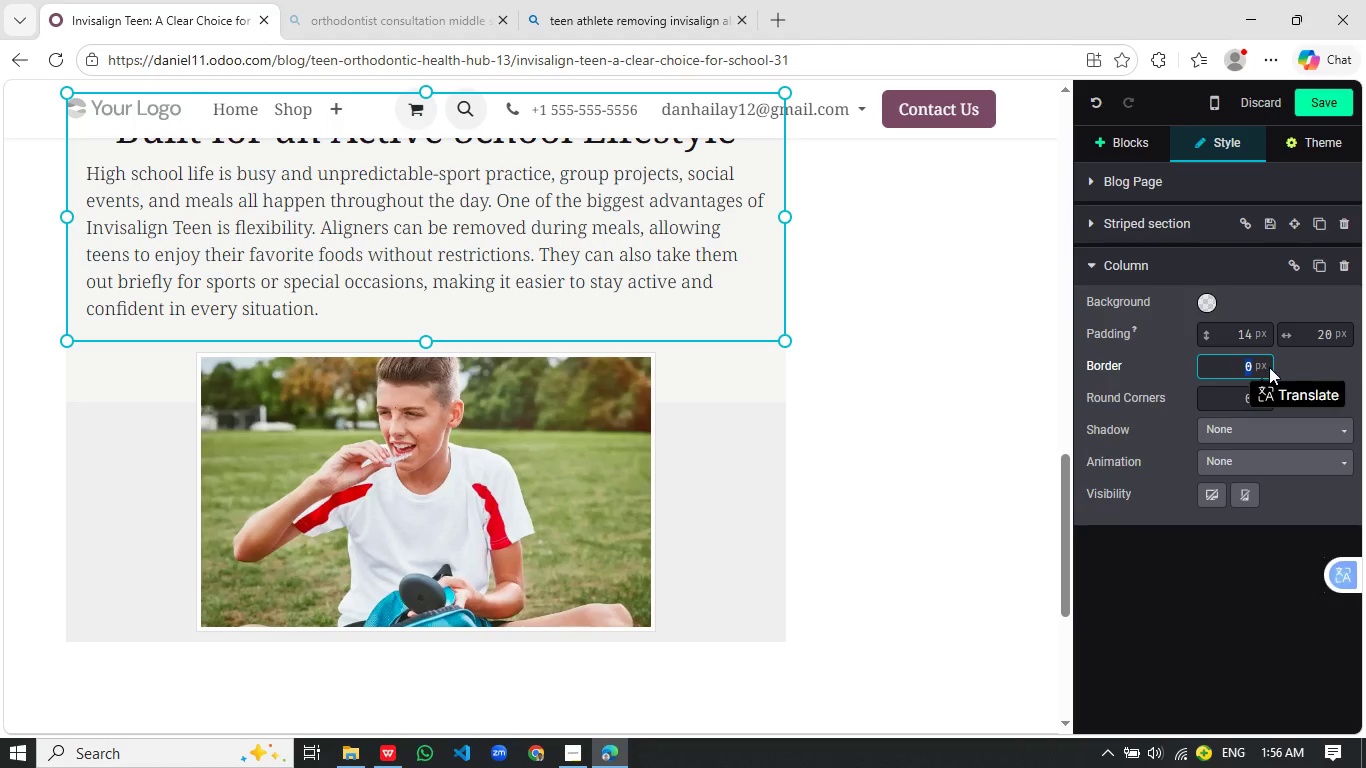 
key(1)
 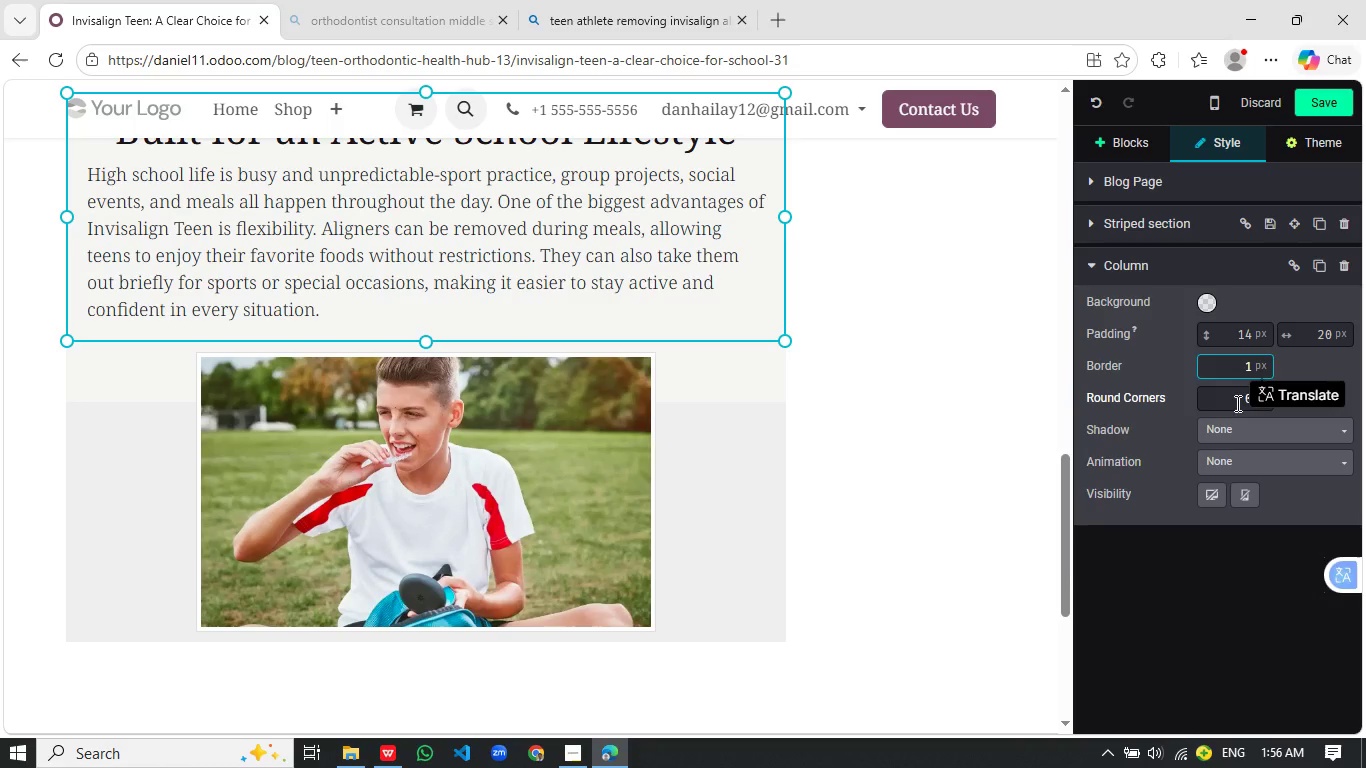 
left_click_drag(start_coordinate=[1236, 403], to_coordinate=[1259, 399])
 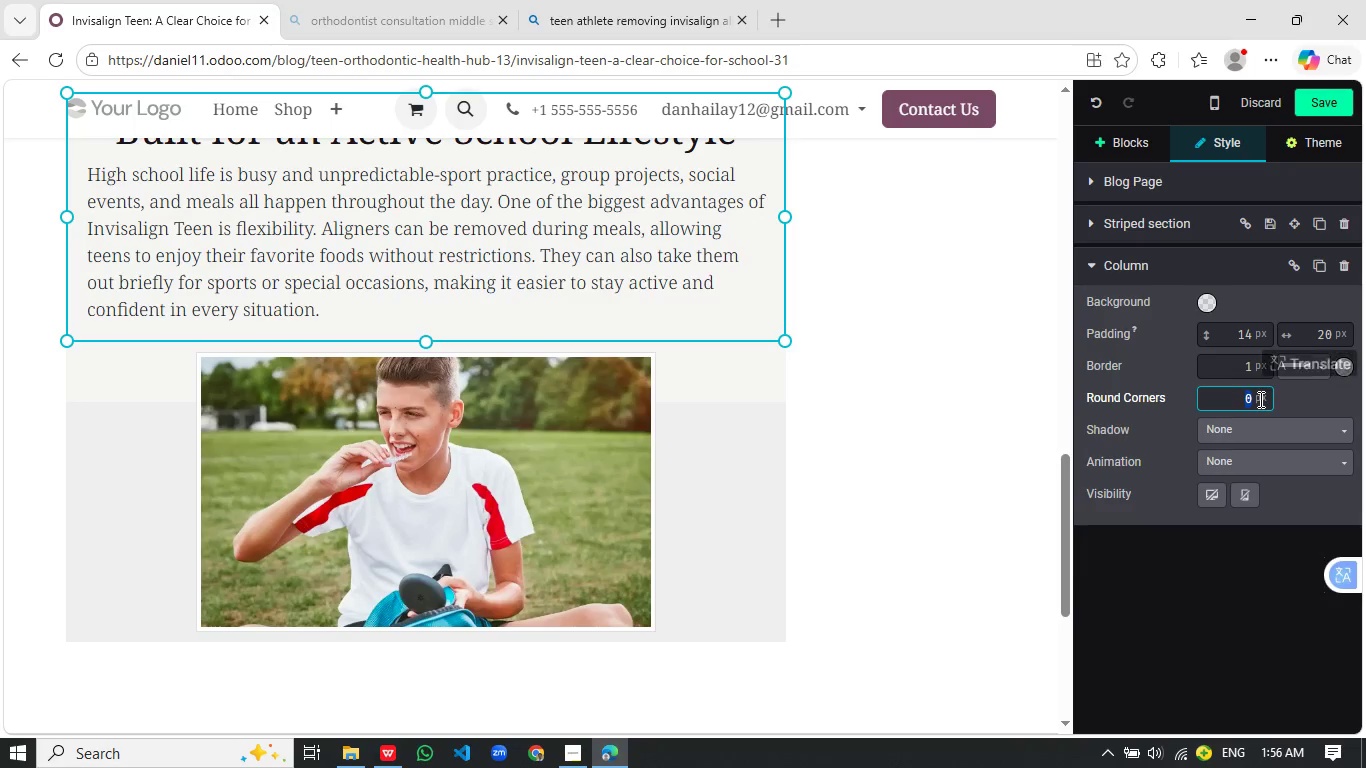 
type(15)
 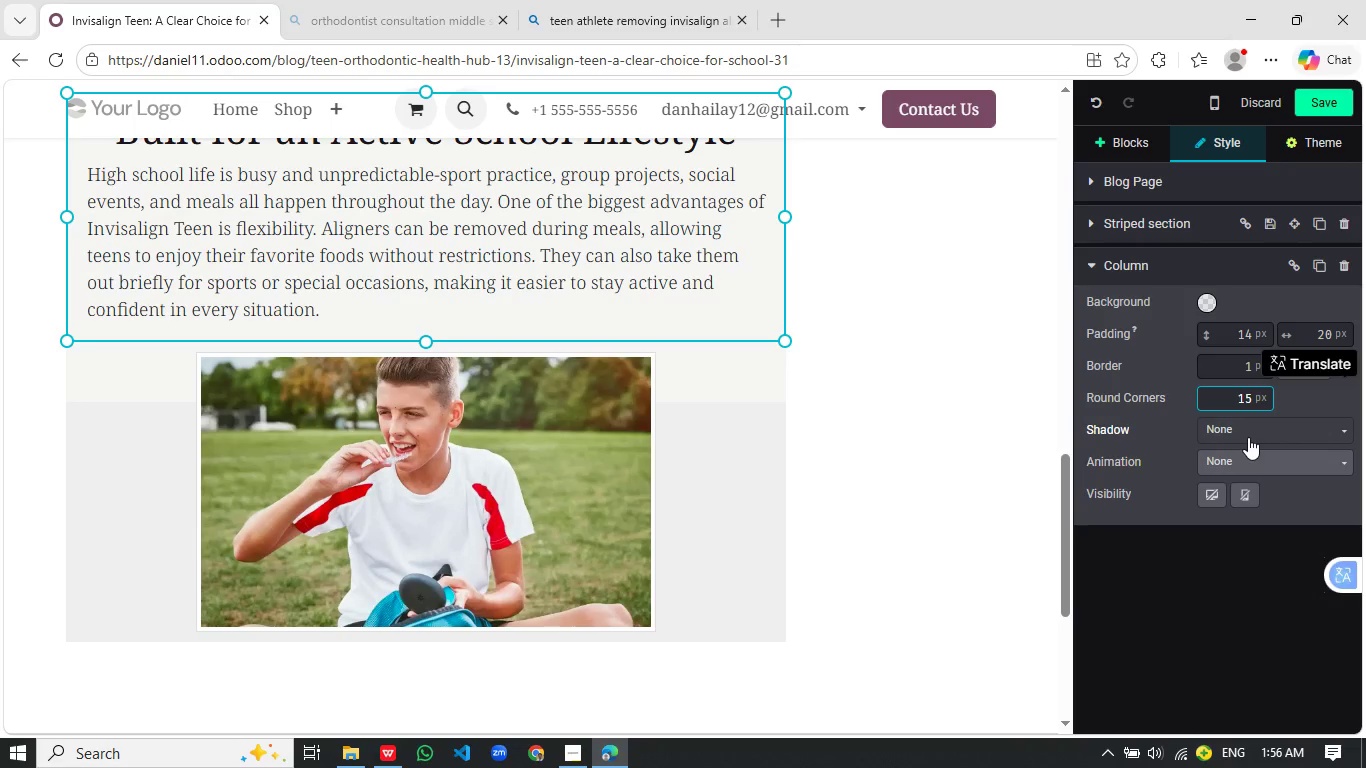 
left_click([1248, 437])
 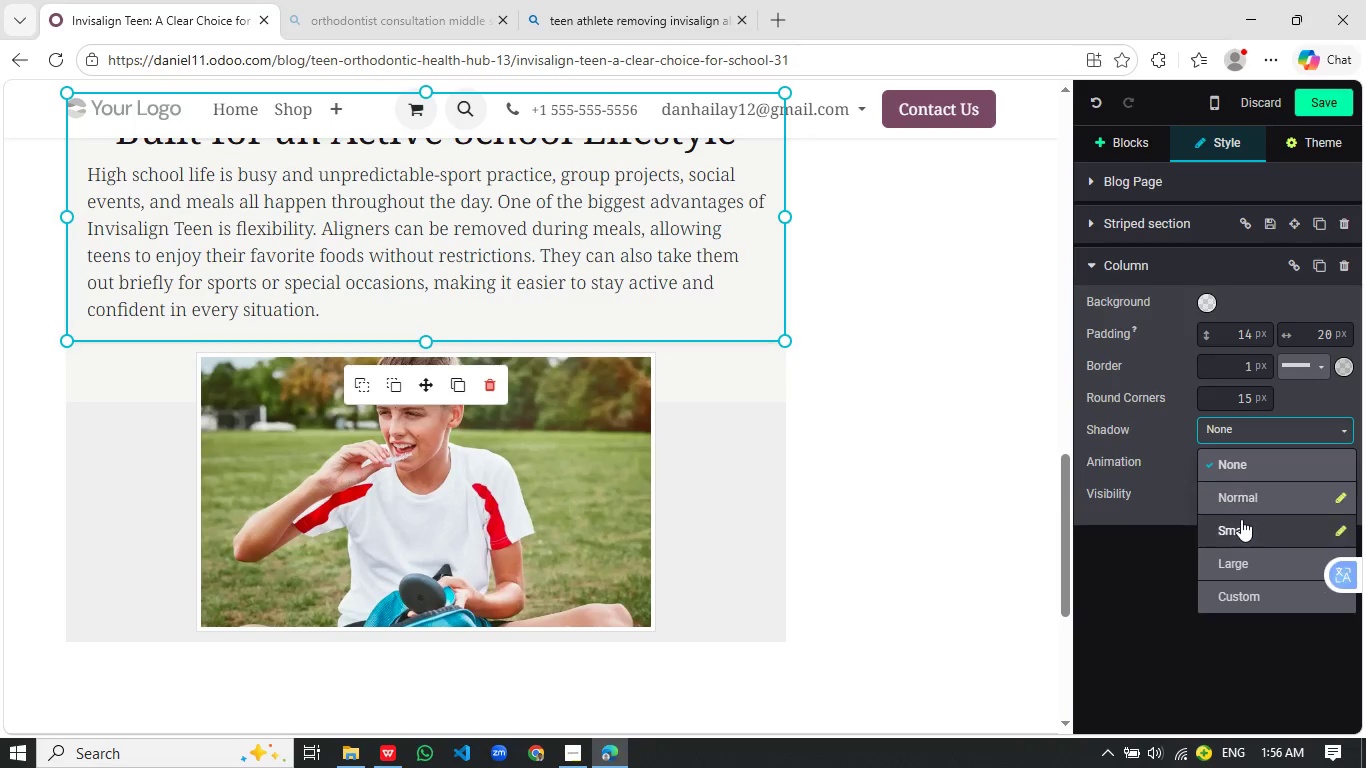 
left_click([1241, 522])
 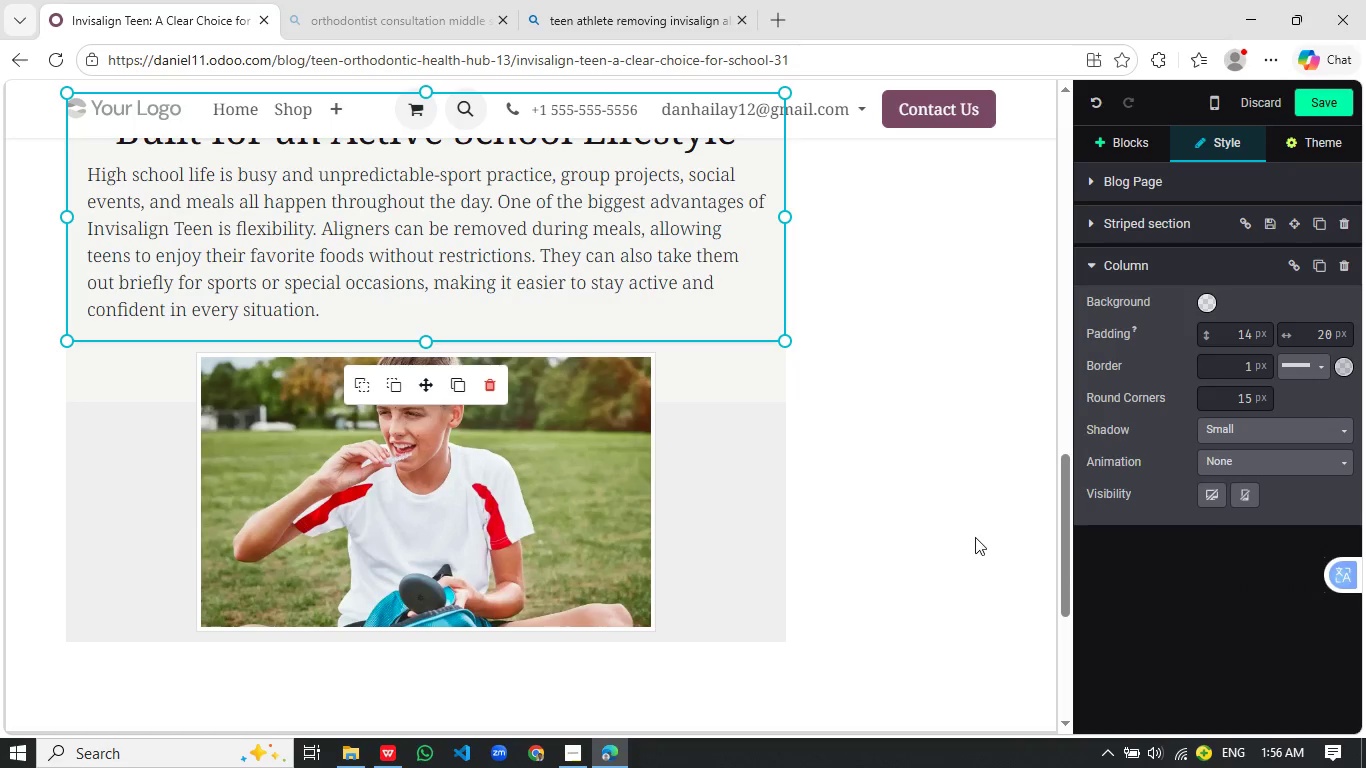 
left_click([975, 537])
 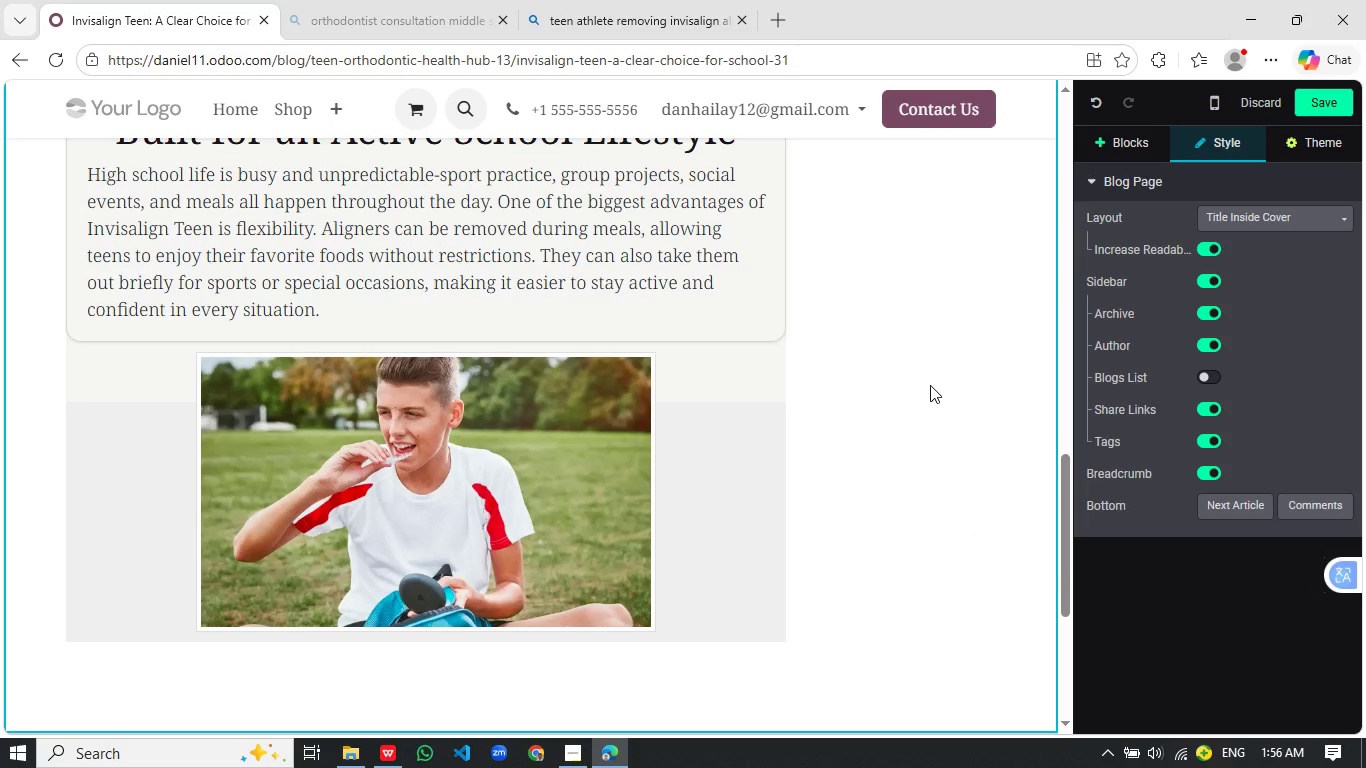 
scroll: coordinate [930, 385], scroll_direction: up, amount: 1.0
 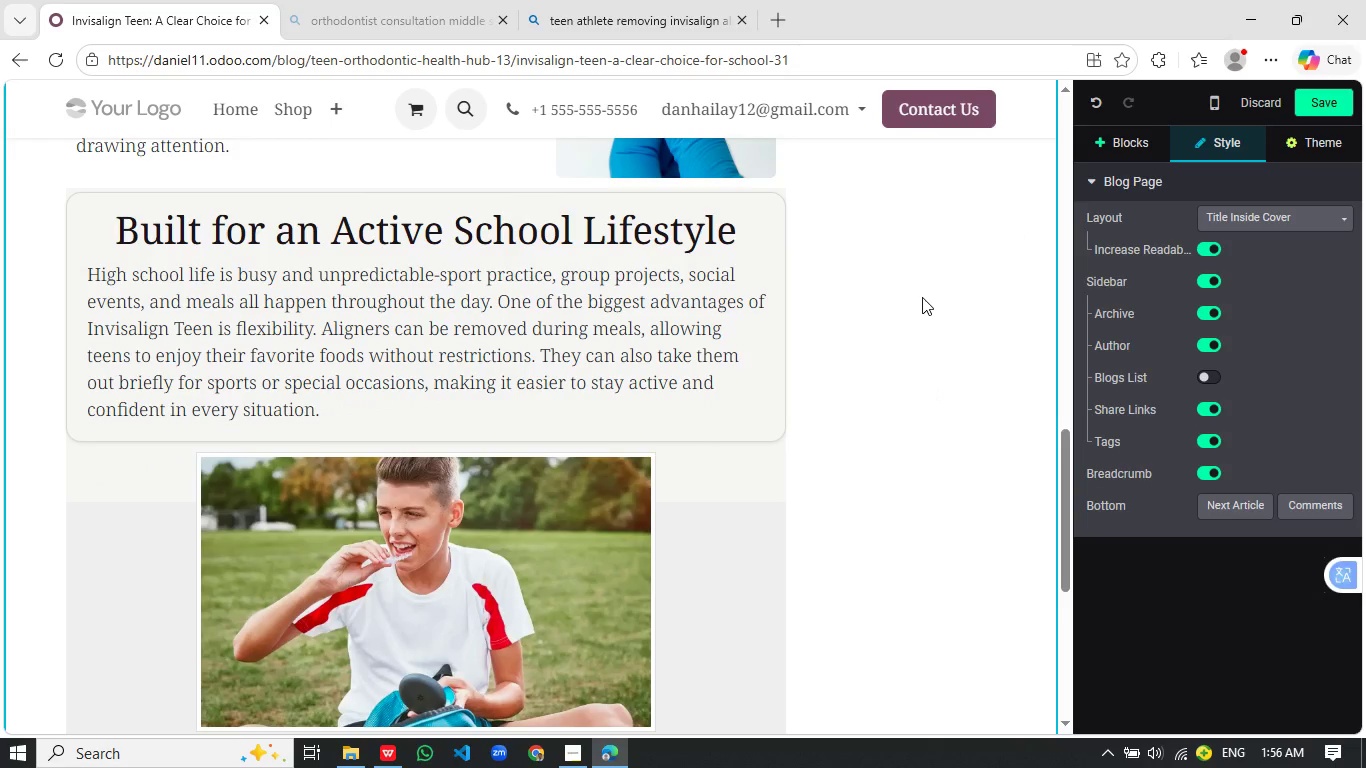 
left_click([345, 463])
 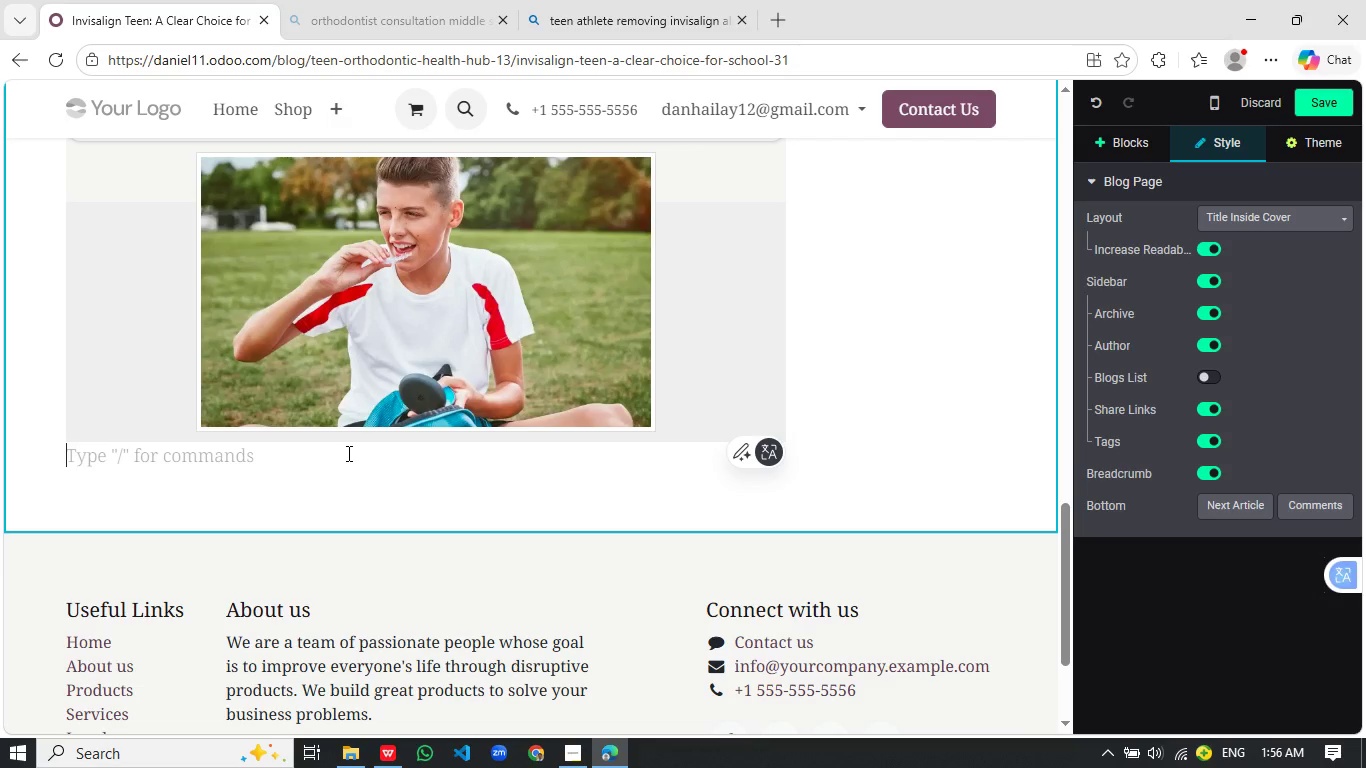 
scroll: coordinate [908, 317], scroll_direction: down, amount: 3.0
 